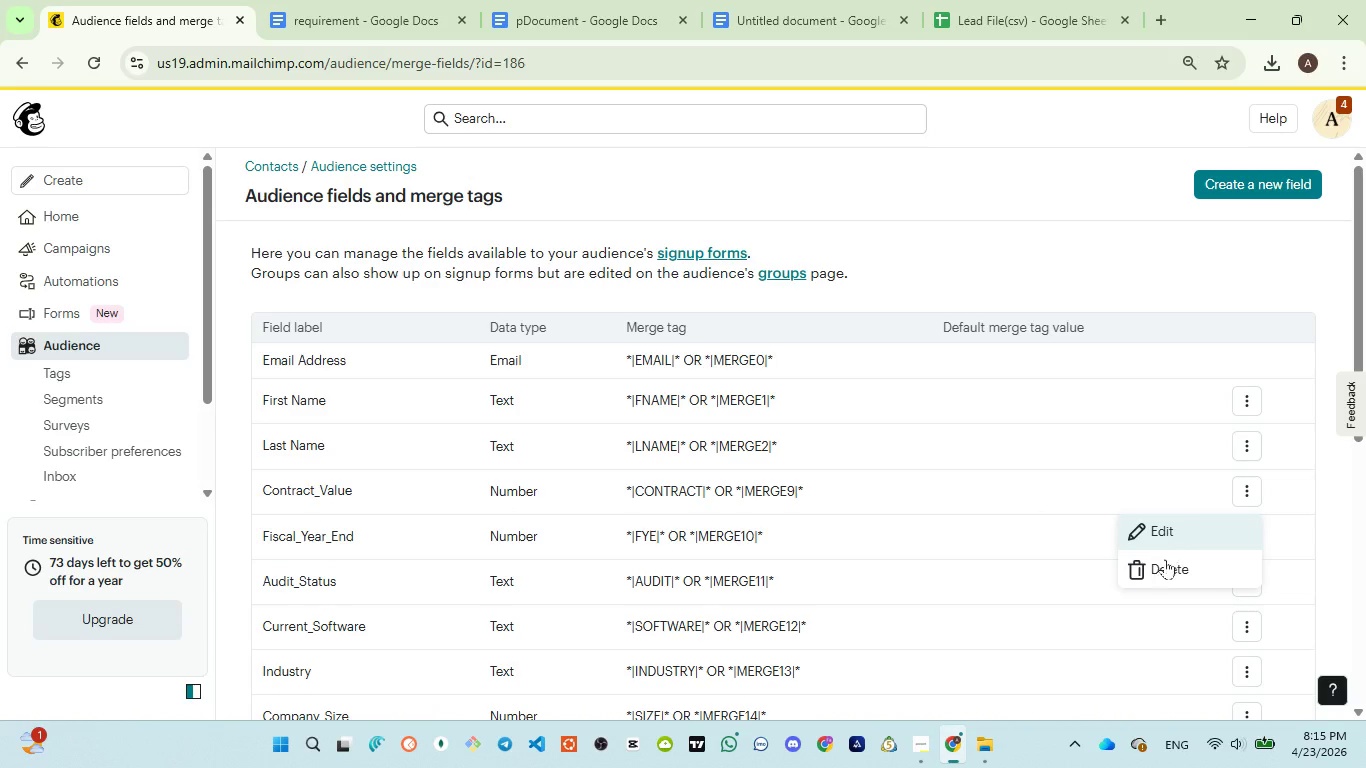 
left_click([1163, 565])
 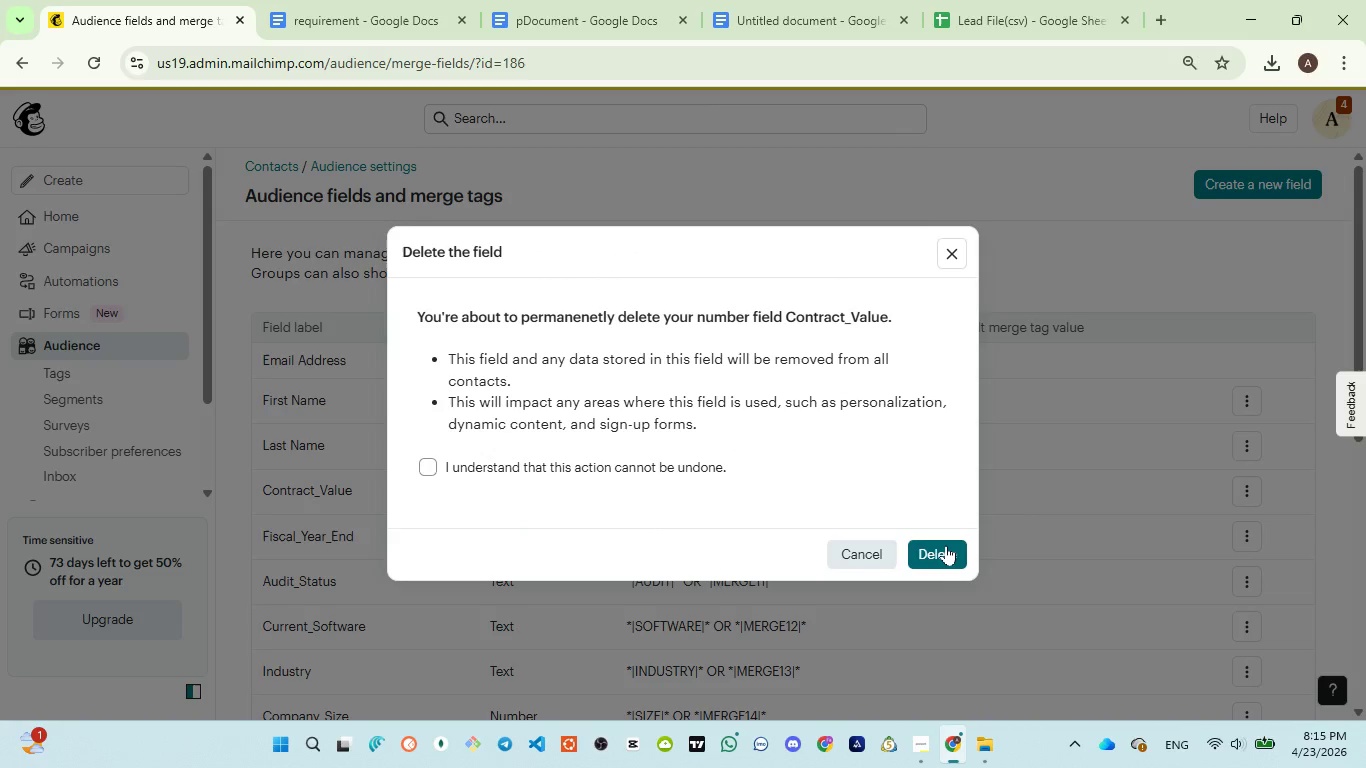 
left_click([945, 545])
 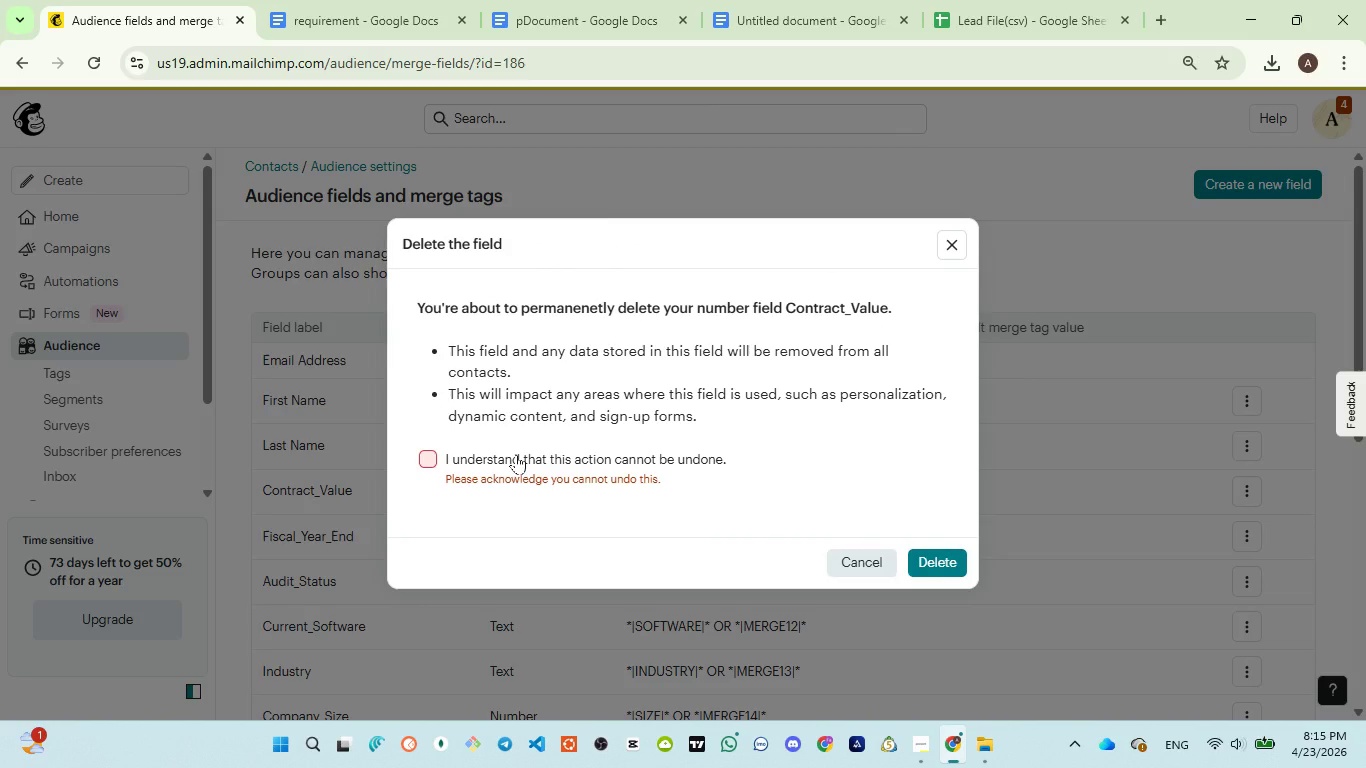 
left_click([516, 454])
 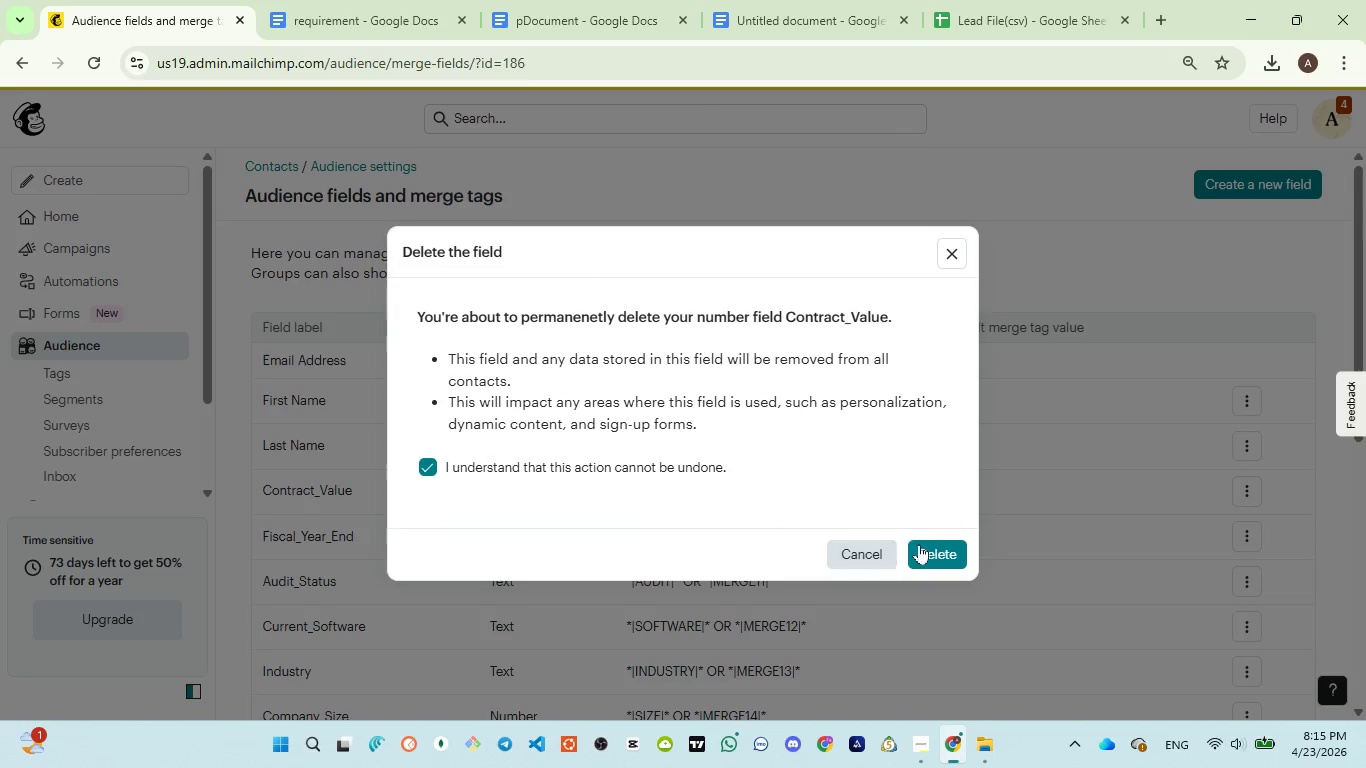 
left_click([930, 546])
 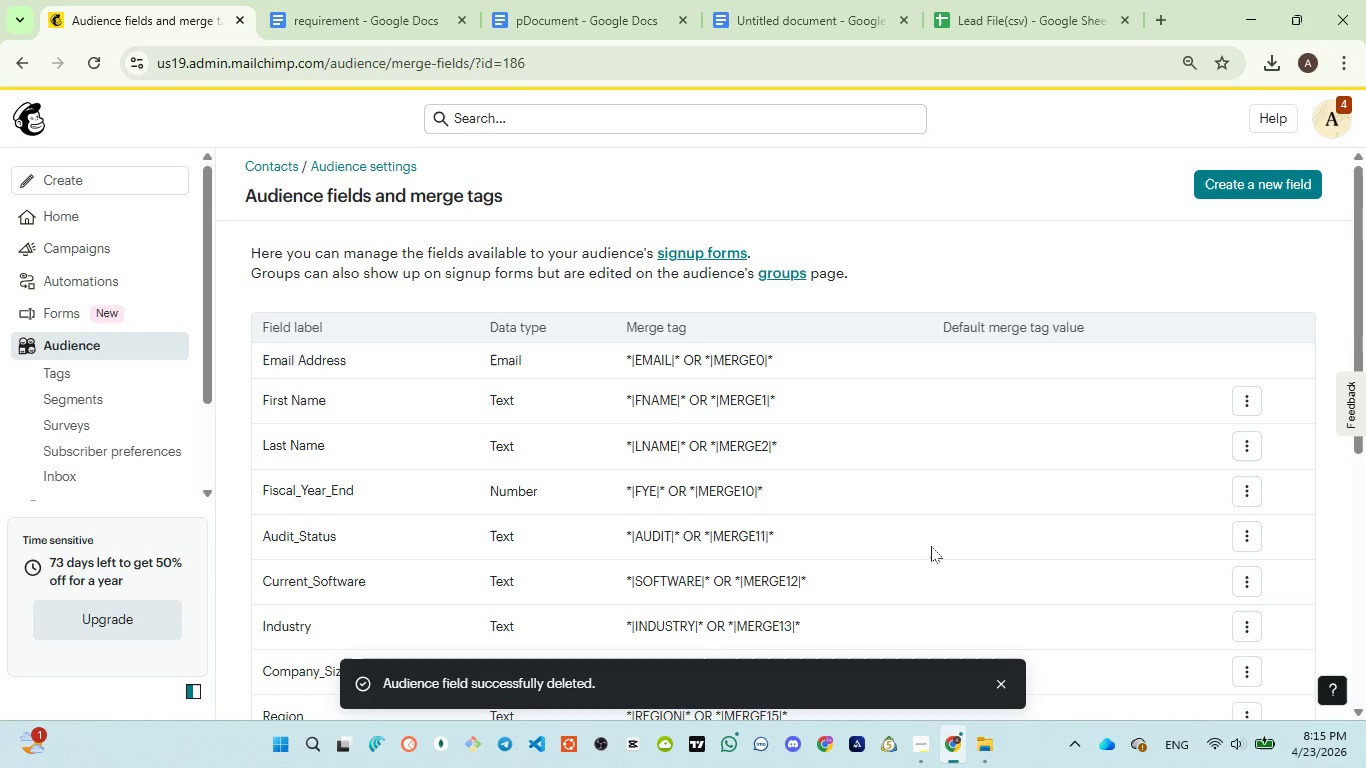 
scroll: coordinate [931, 546], scroll_direction: down, amount: 4.0
 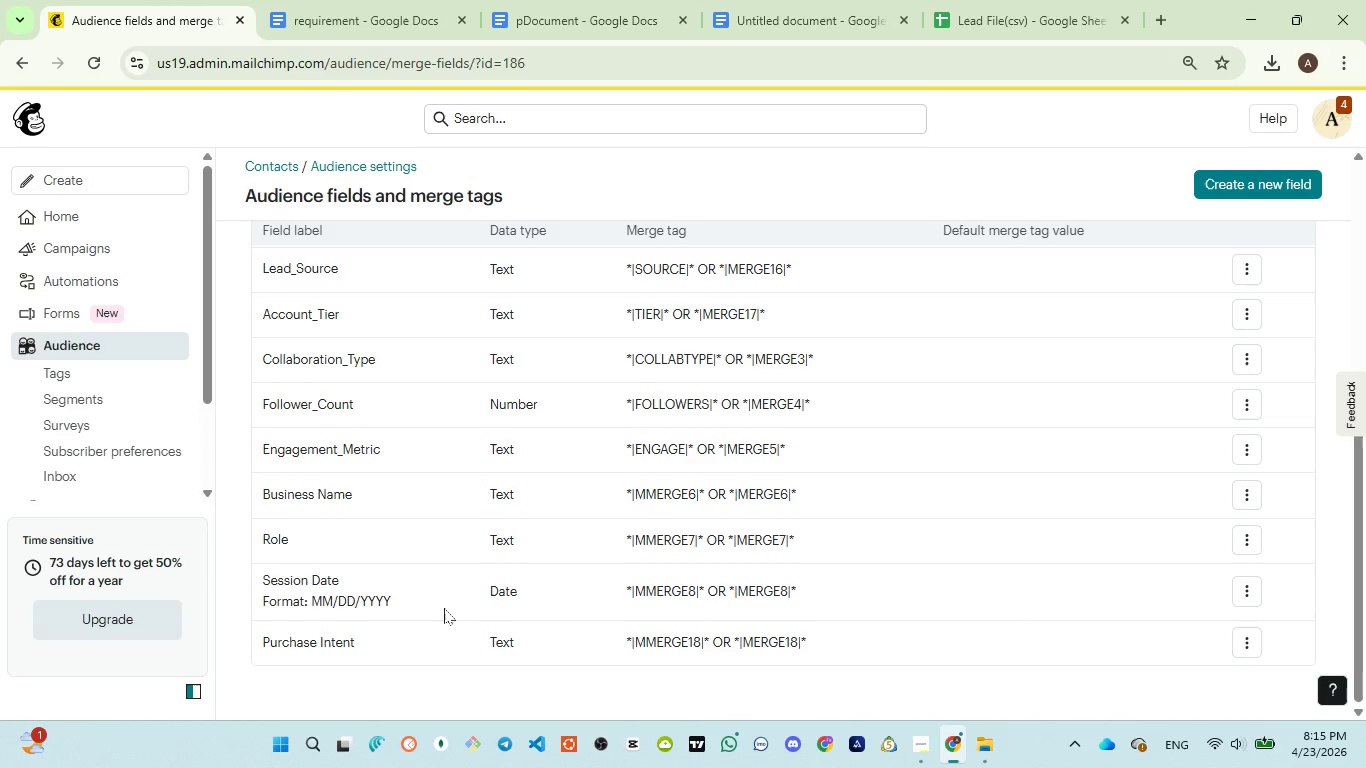 
wait(10.26)
 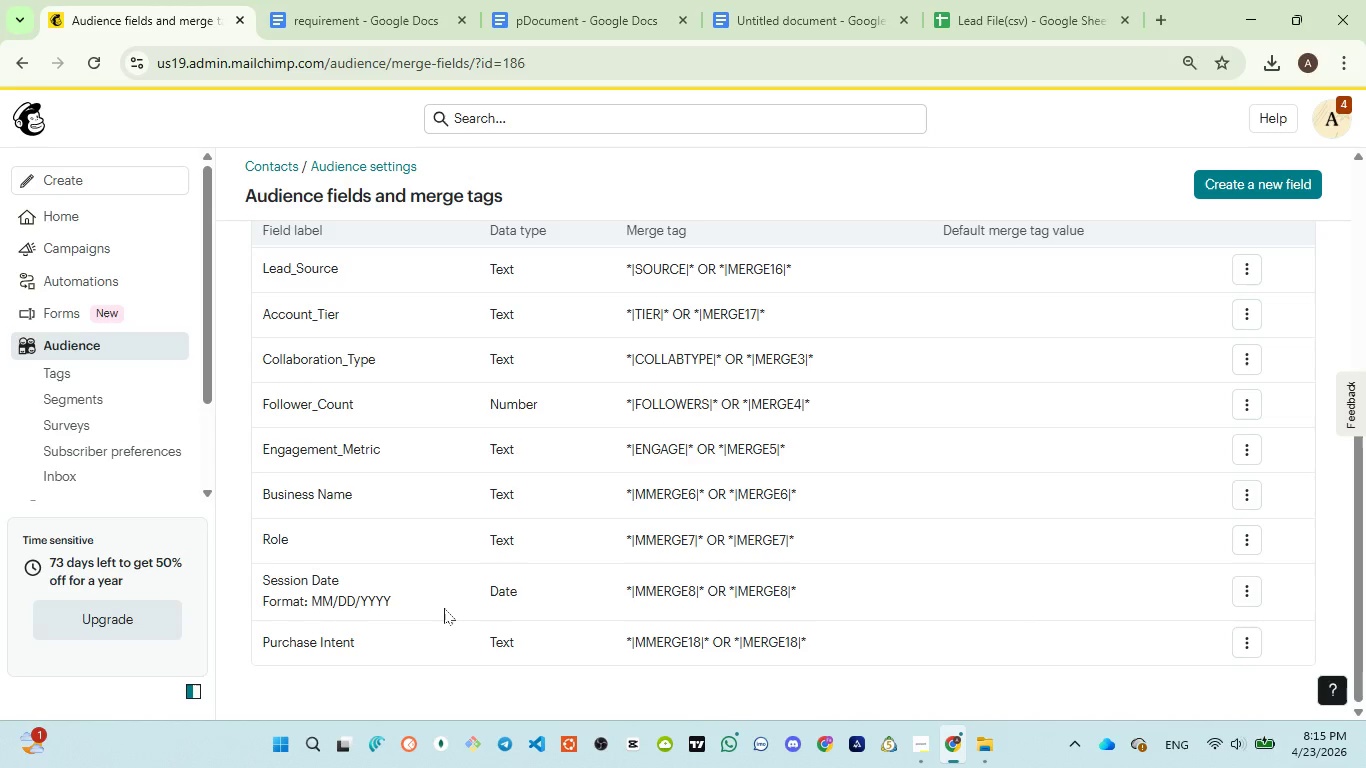 
left_click([1249, 459])
 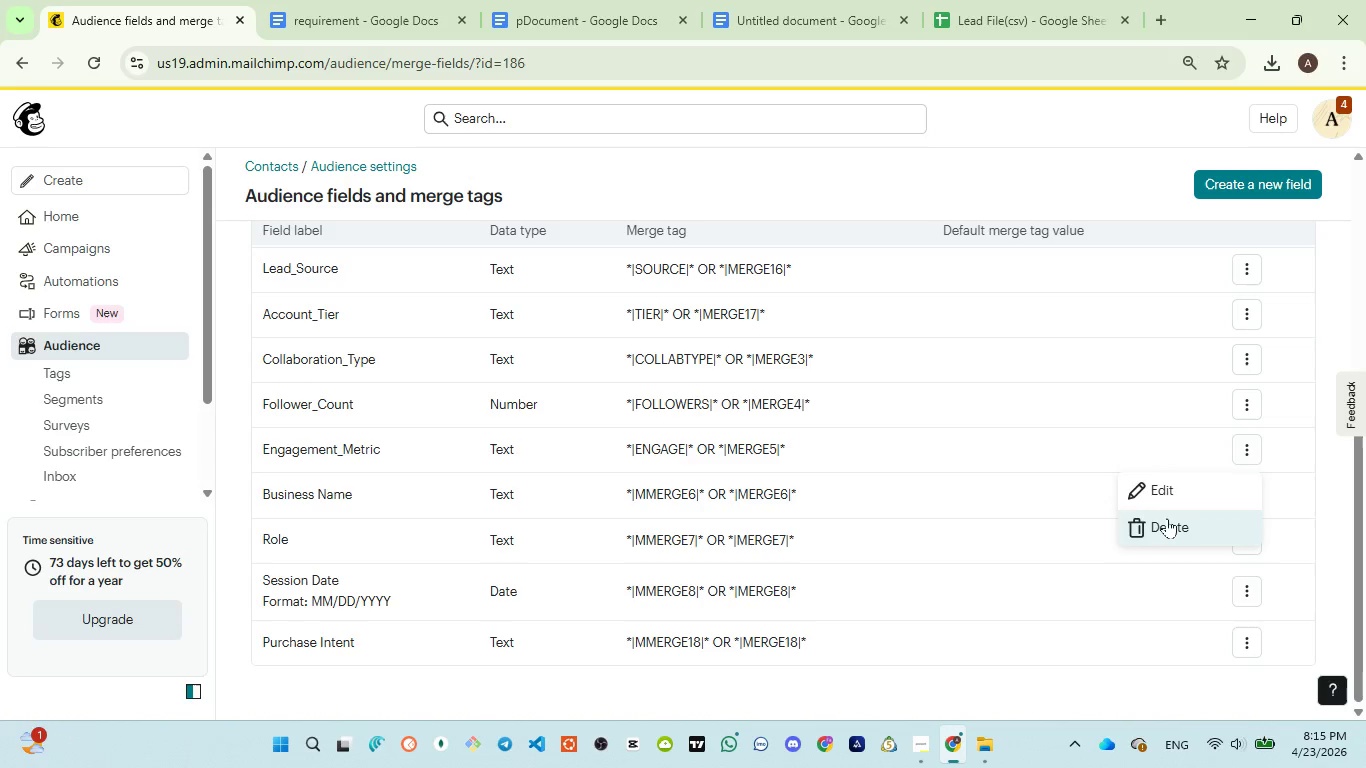 
left_click([1167, 521])
 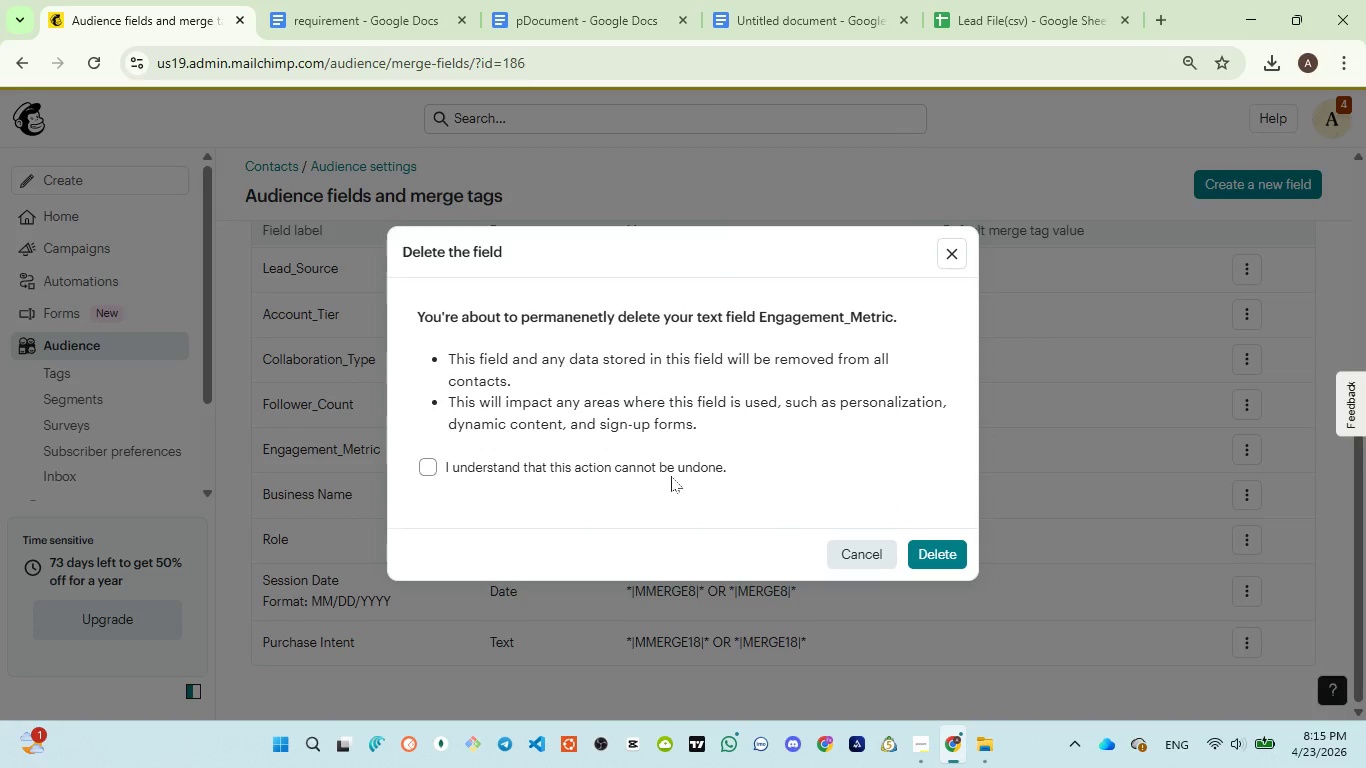 
left_click([645, 462])
 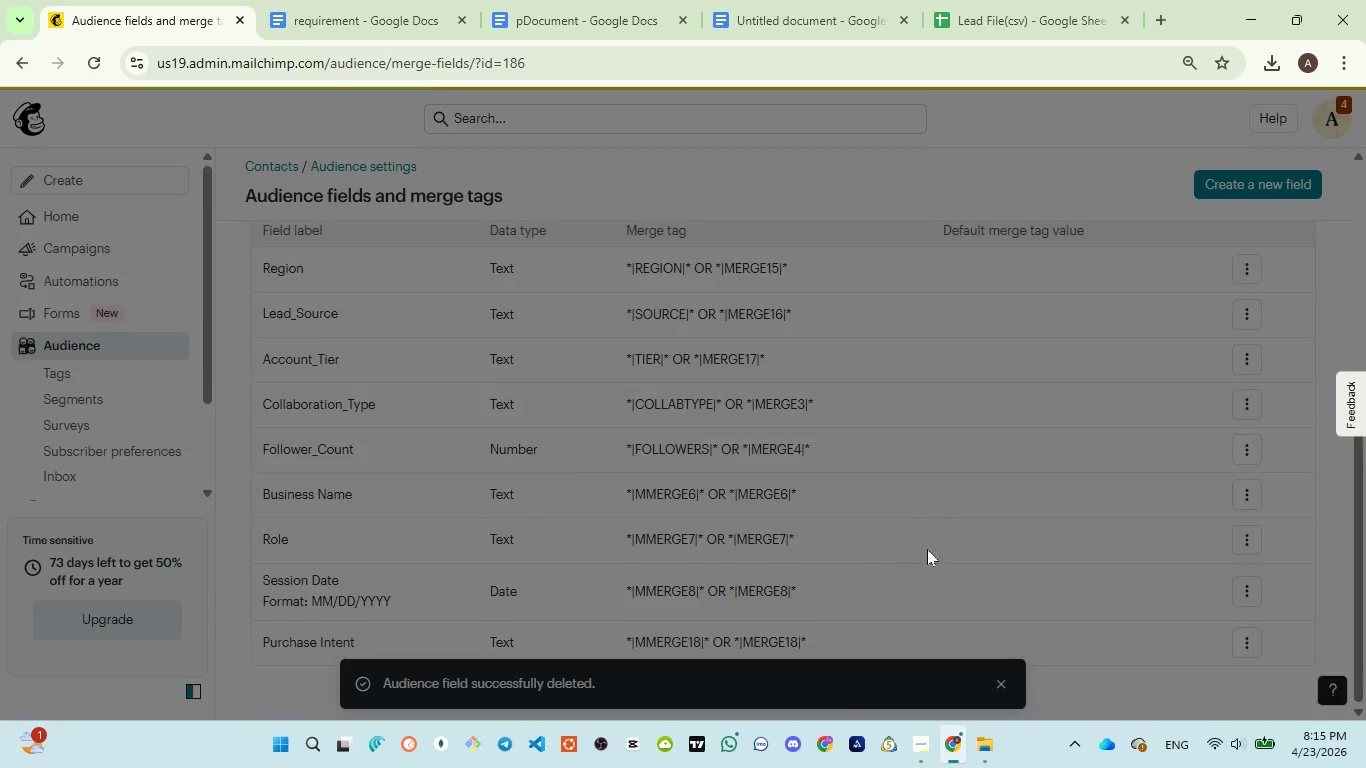 
scroll: coordinate [376, 414], scroll_direction: up, amount: 1.0
 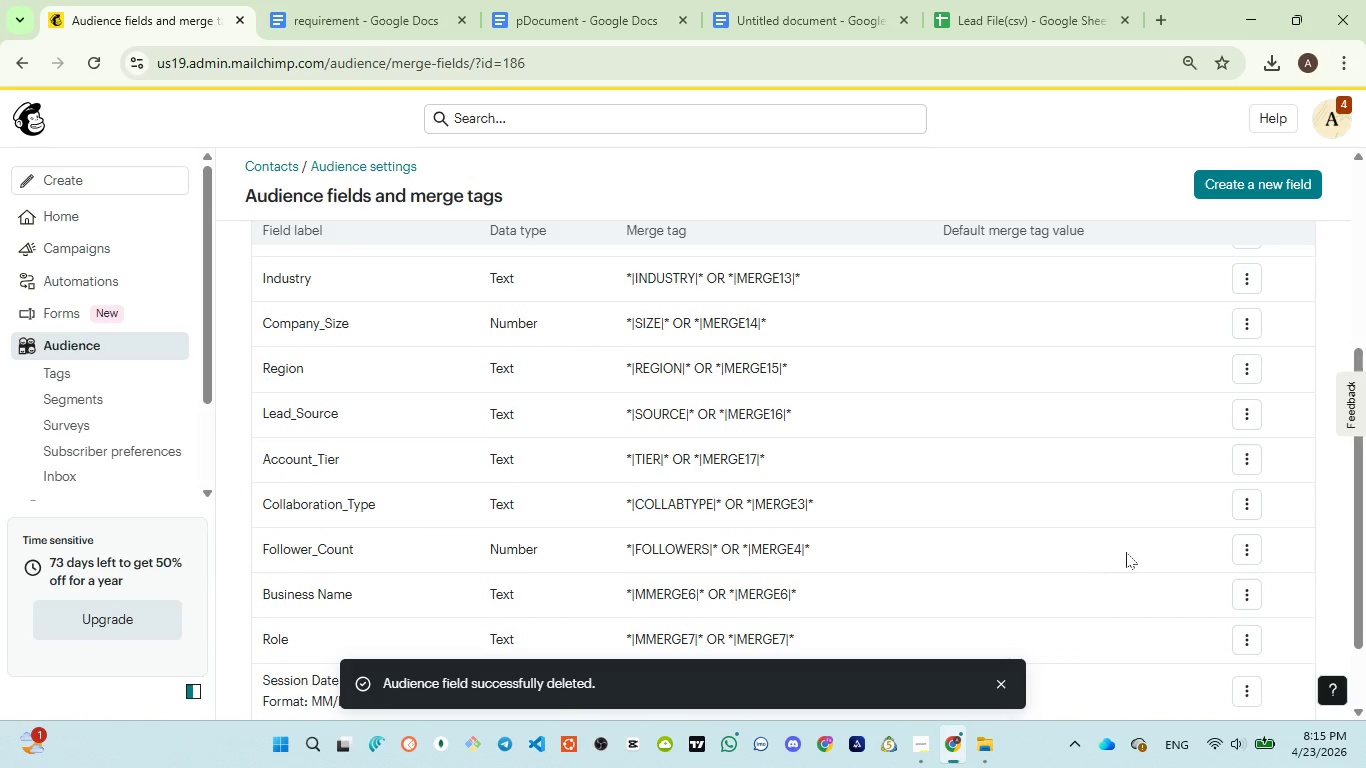 
left_click([1247, 551])
 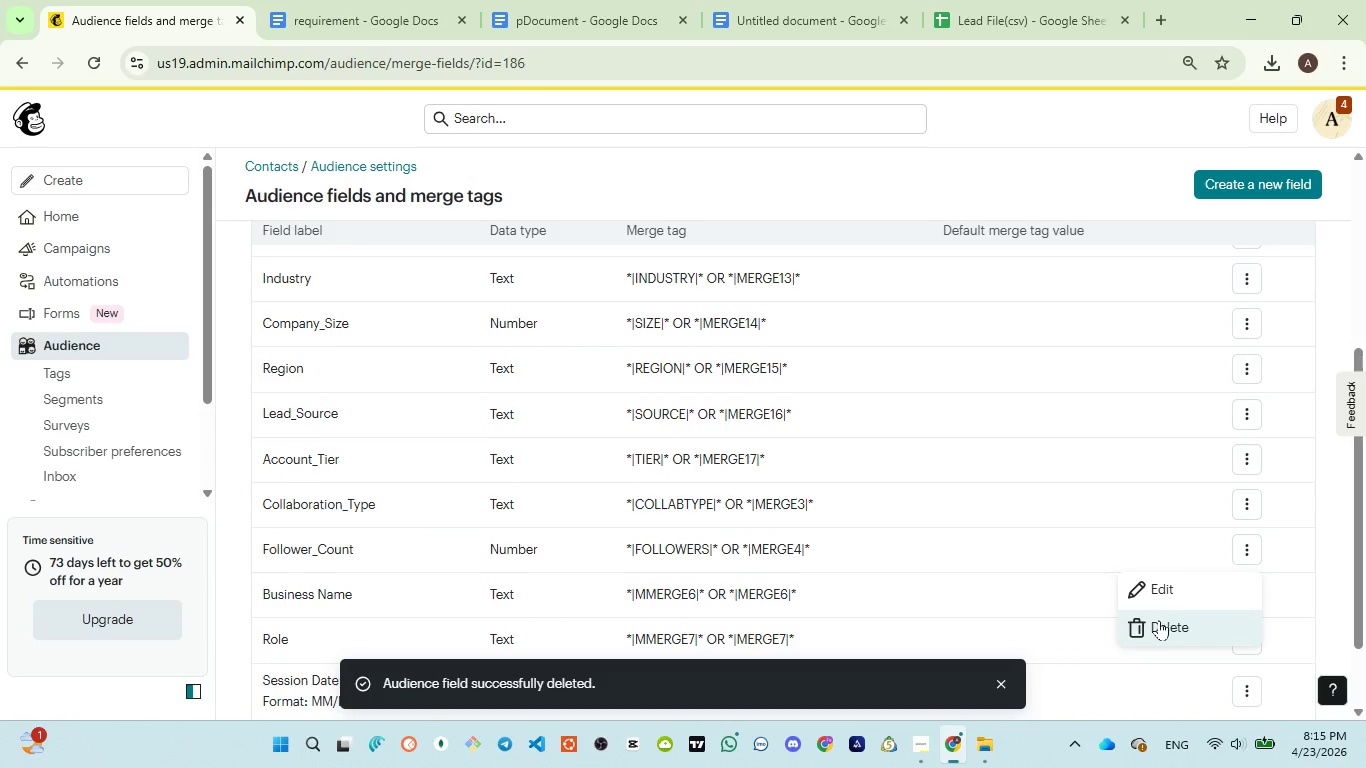 
left_click([1159, 620])
 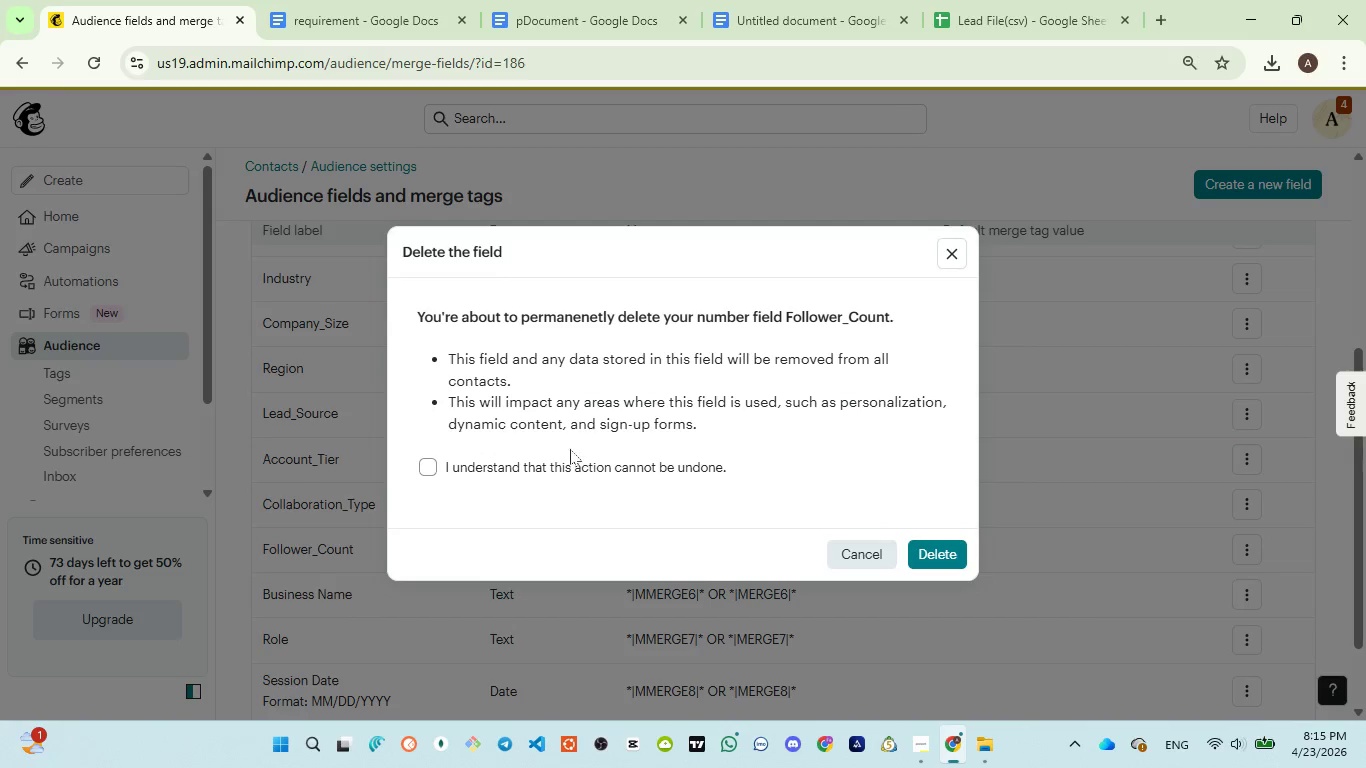 
left_click([577, 465])
 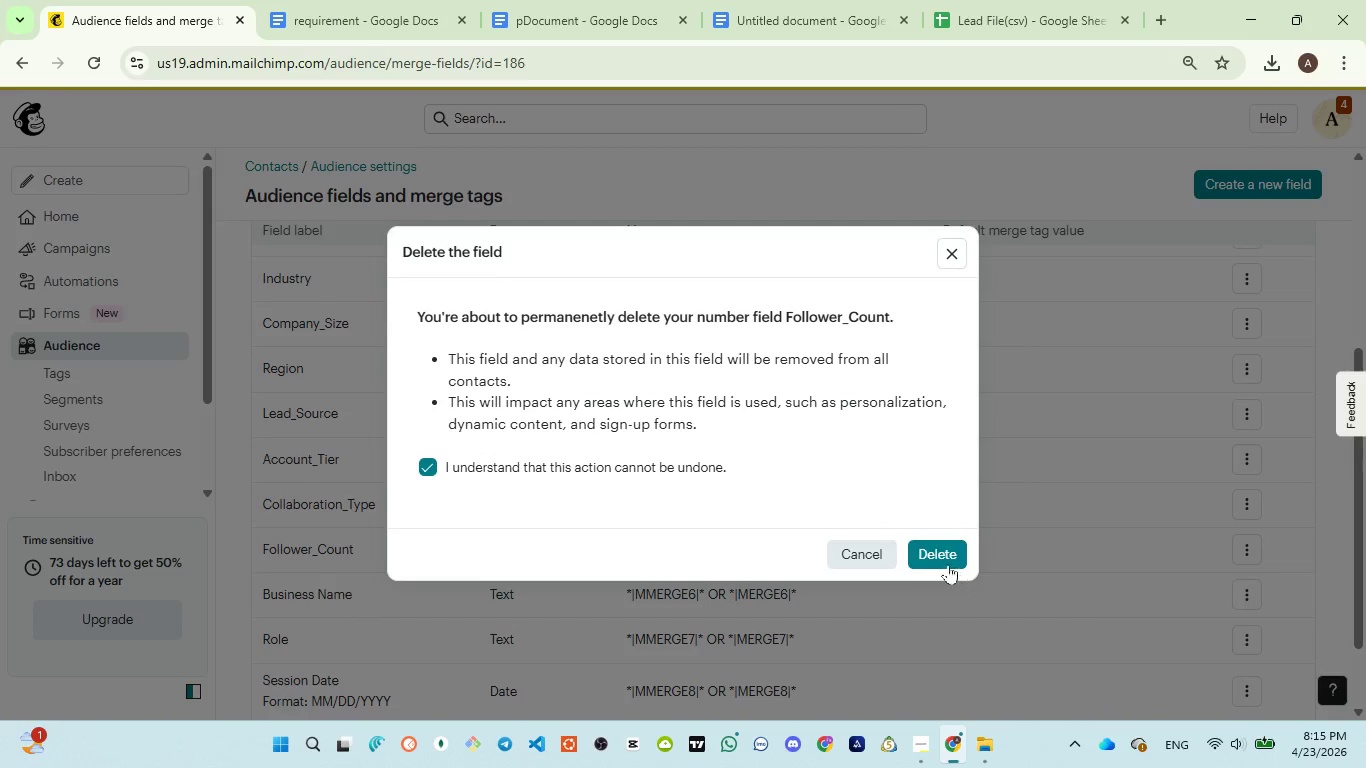 
left_click([941, 559])
 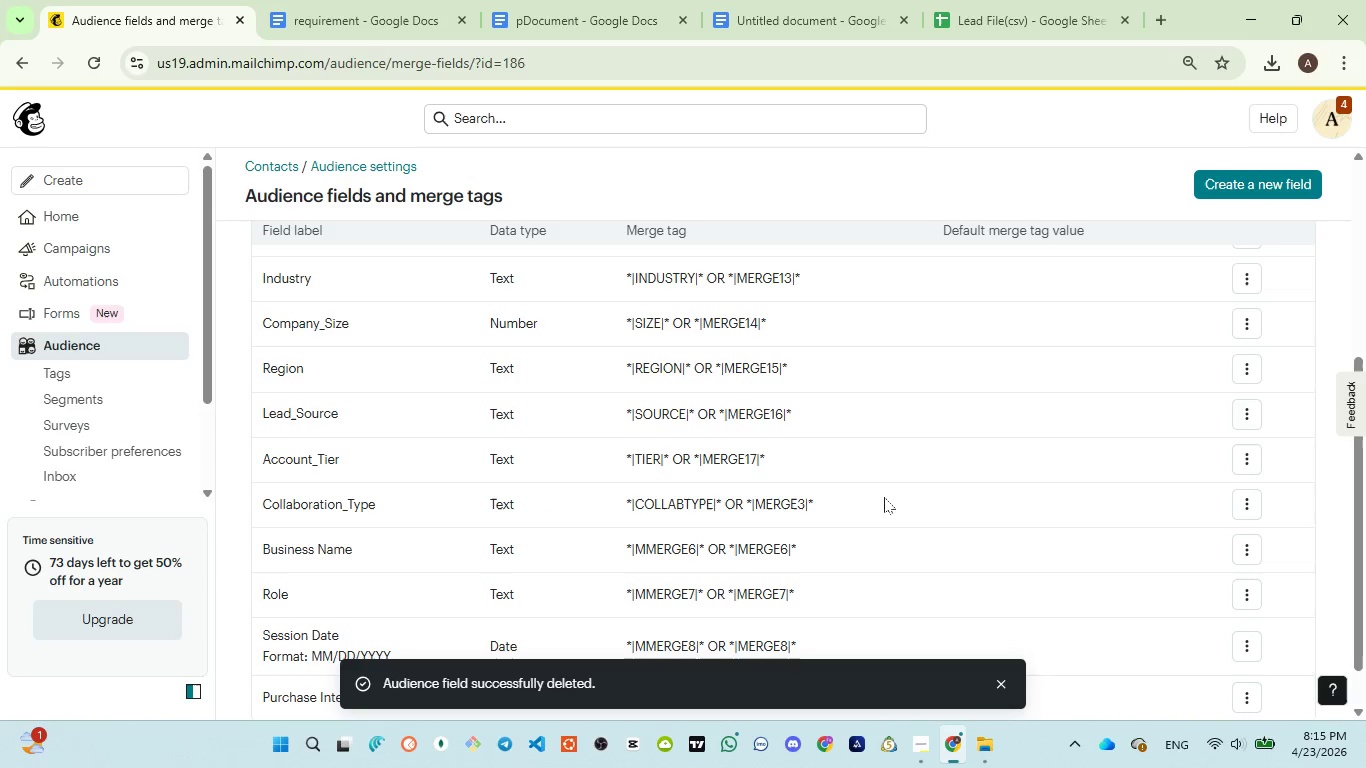 
wait(6.31)
 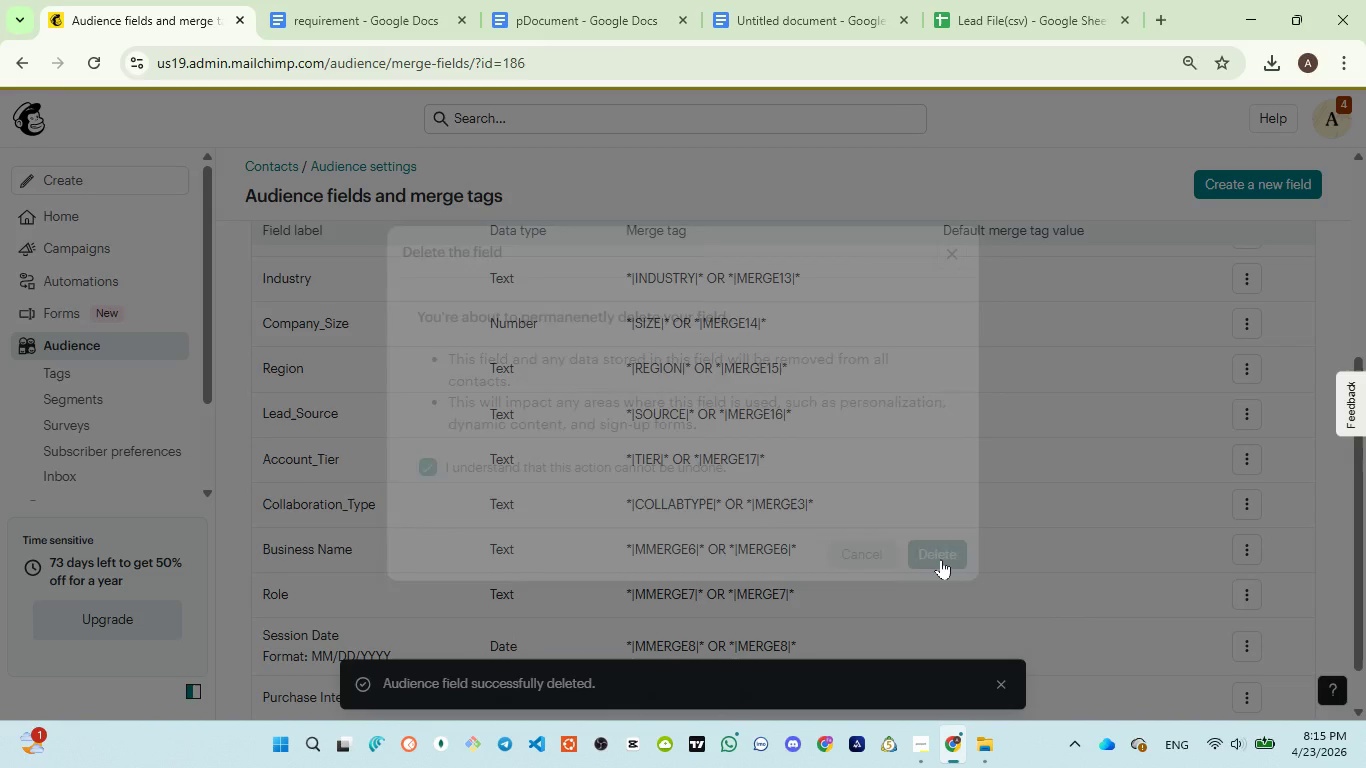 
left_click([1247, 505])
 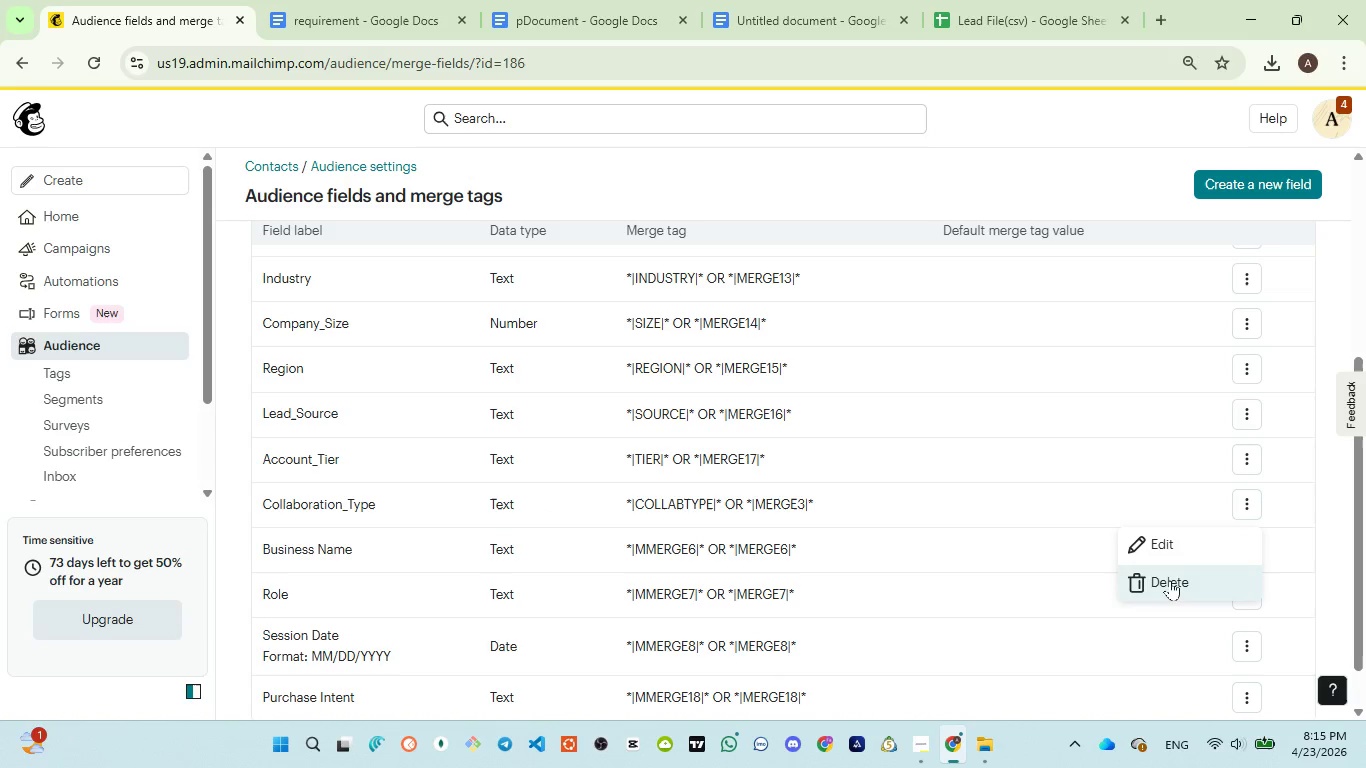 
left_click([1169, 582])
 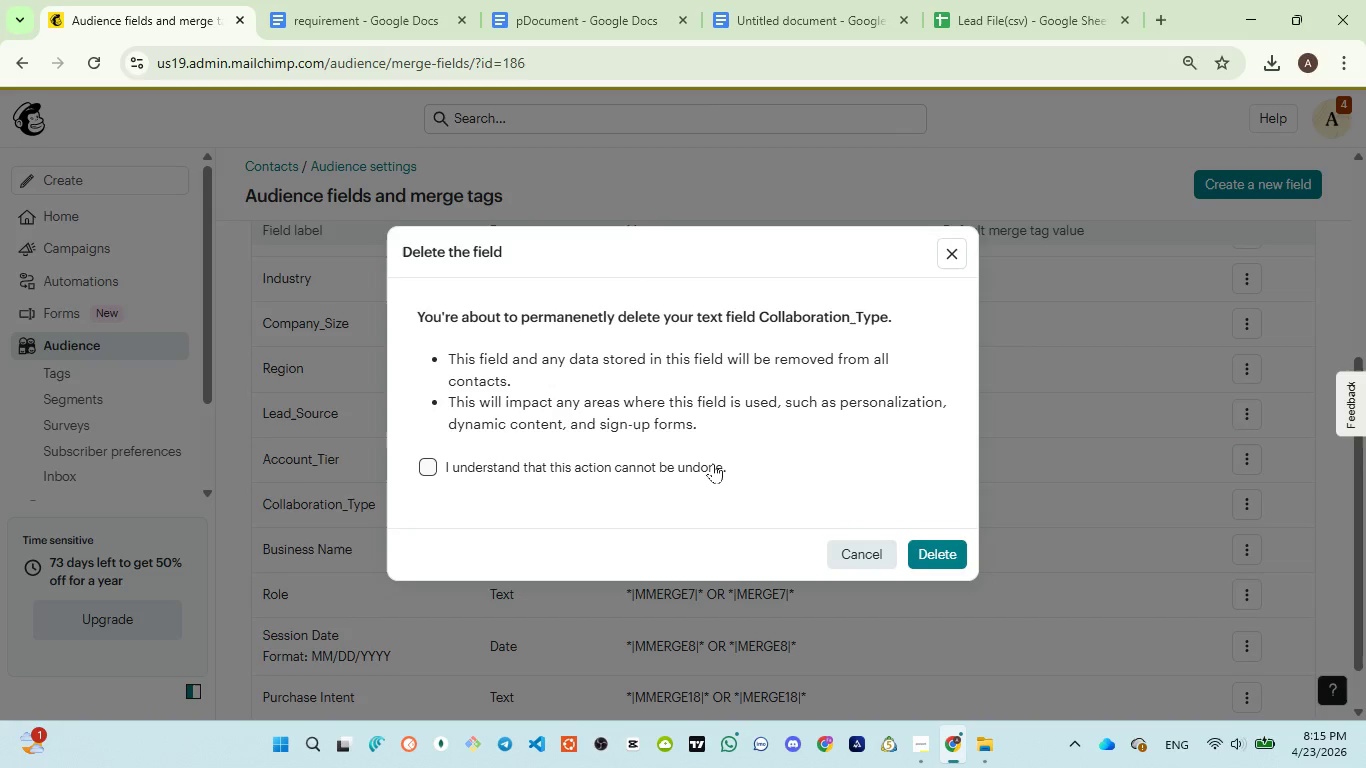 
left_click([713, 463])
 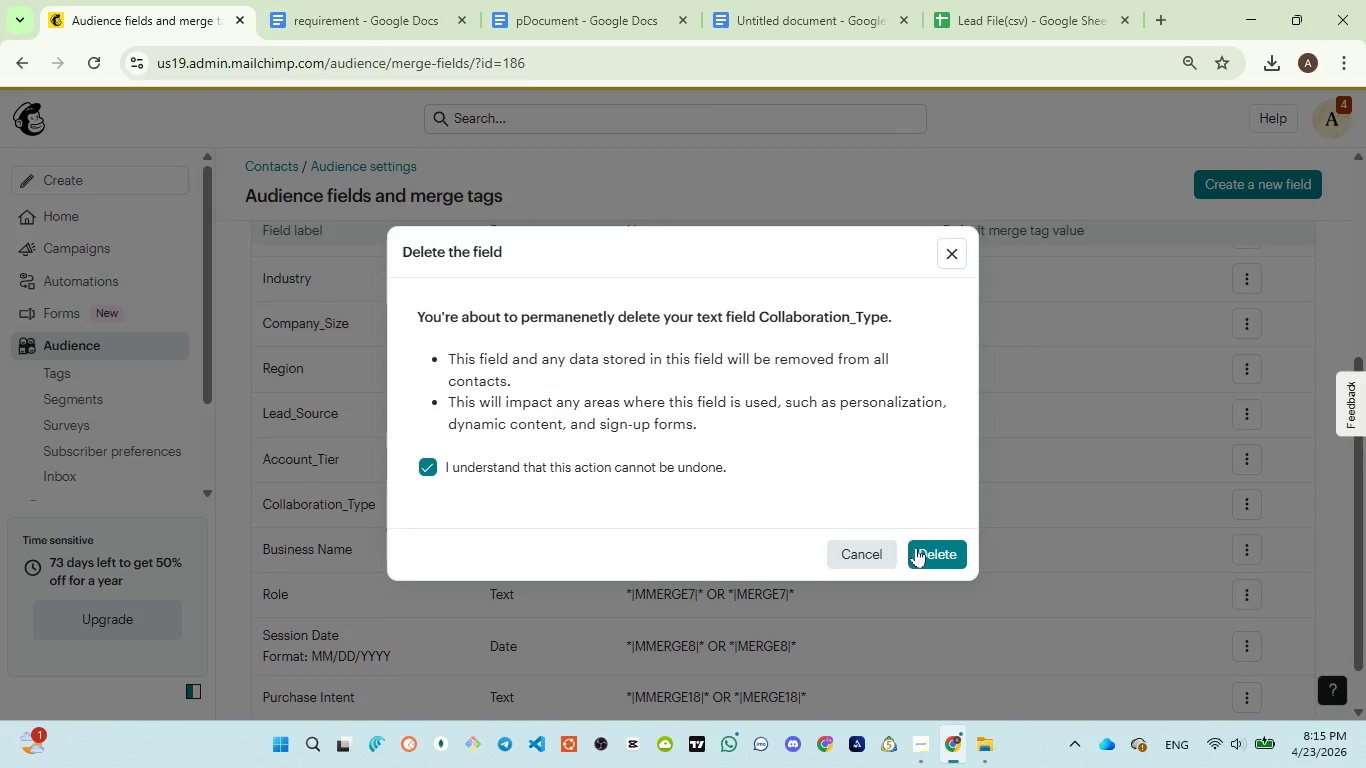 
left_click([923, 547])
 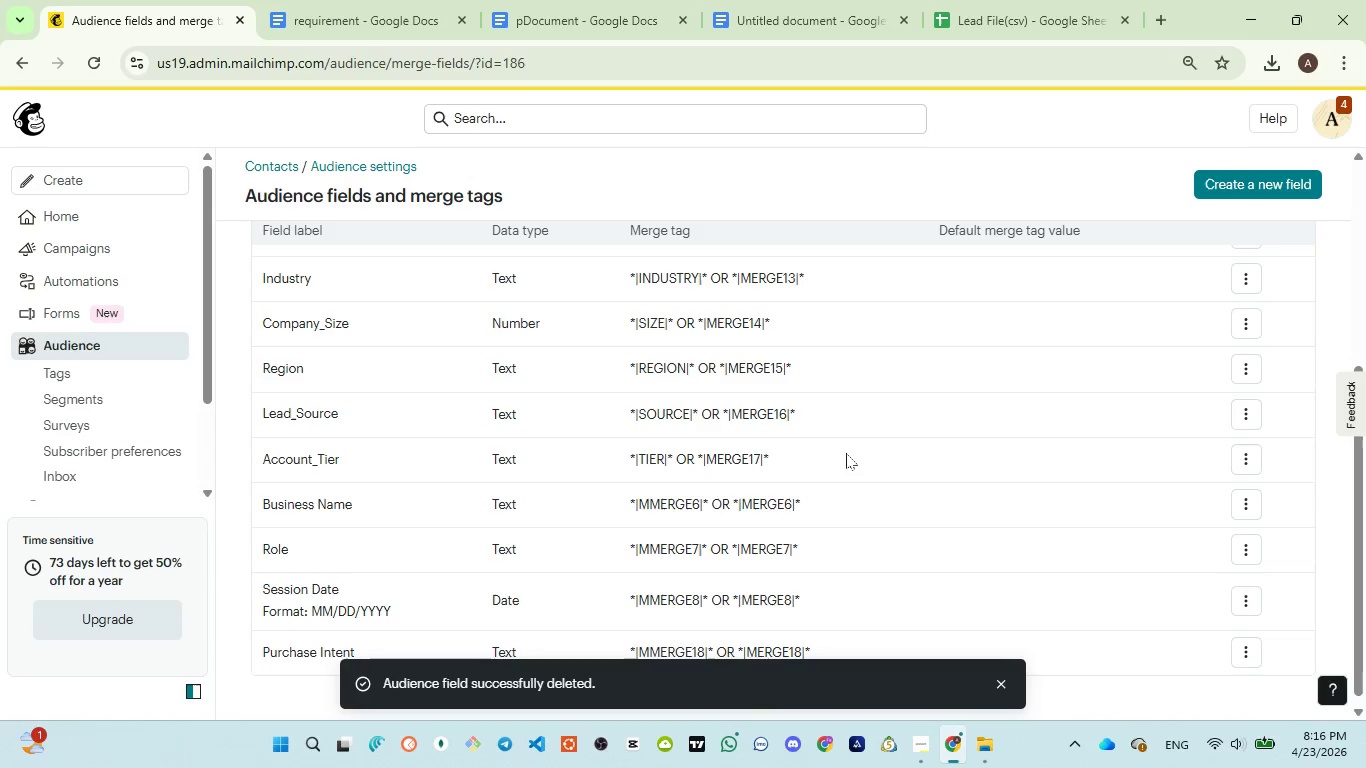 
left_click([1240, 459])
 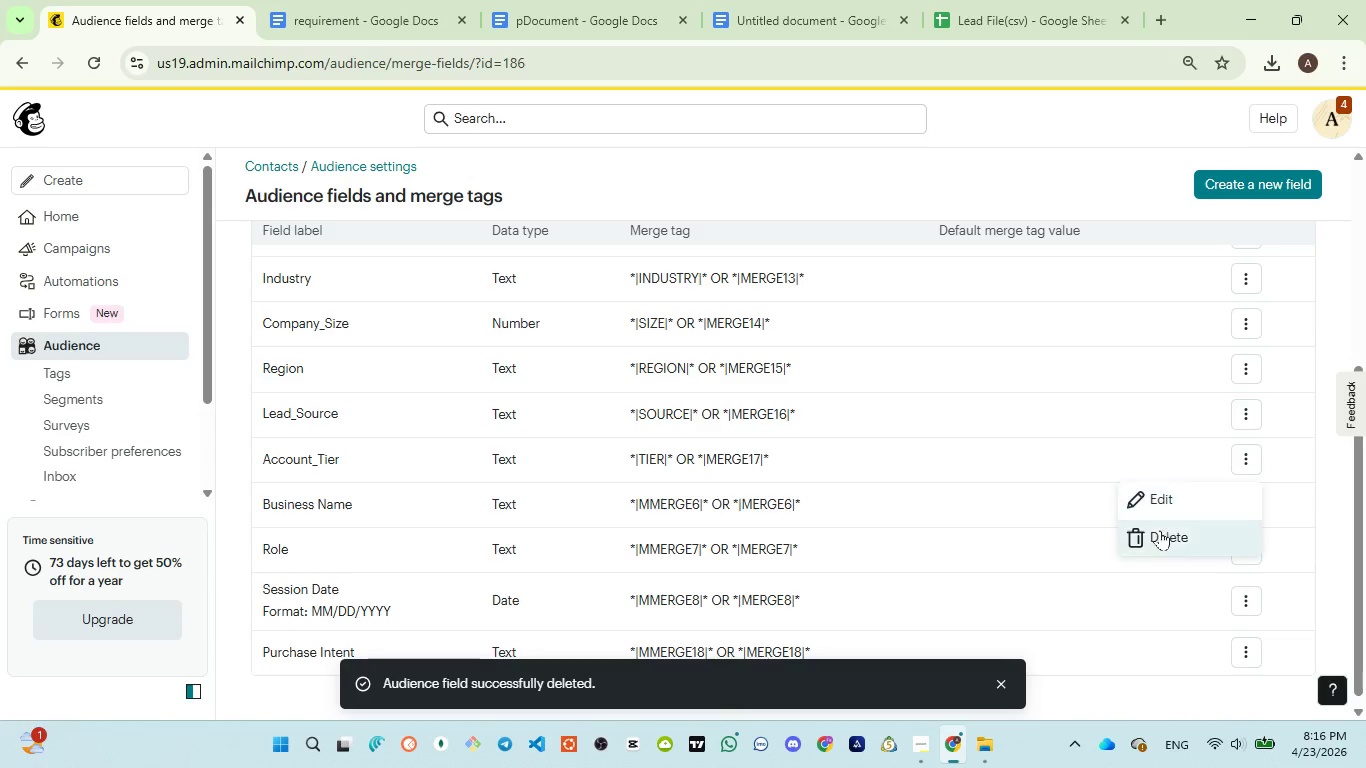 
left_click([1159, 532])
 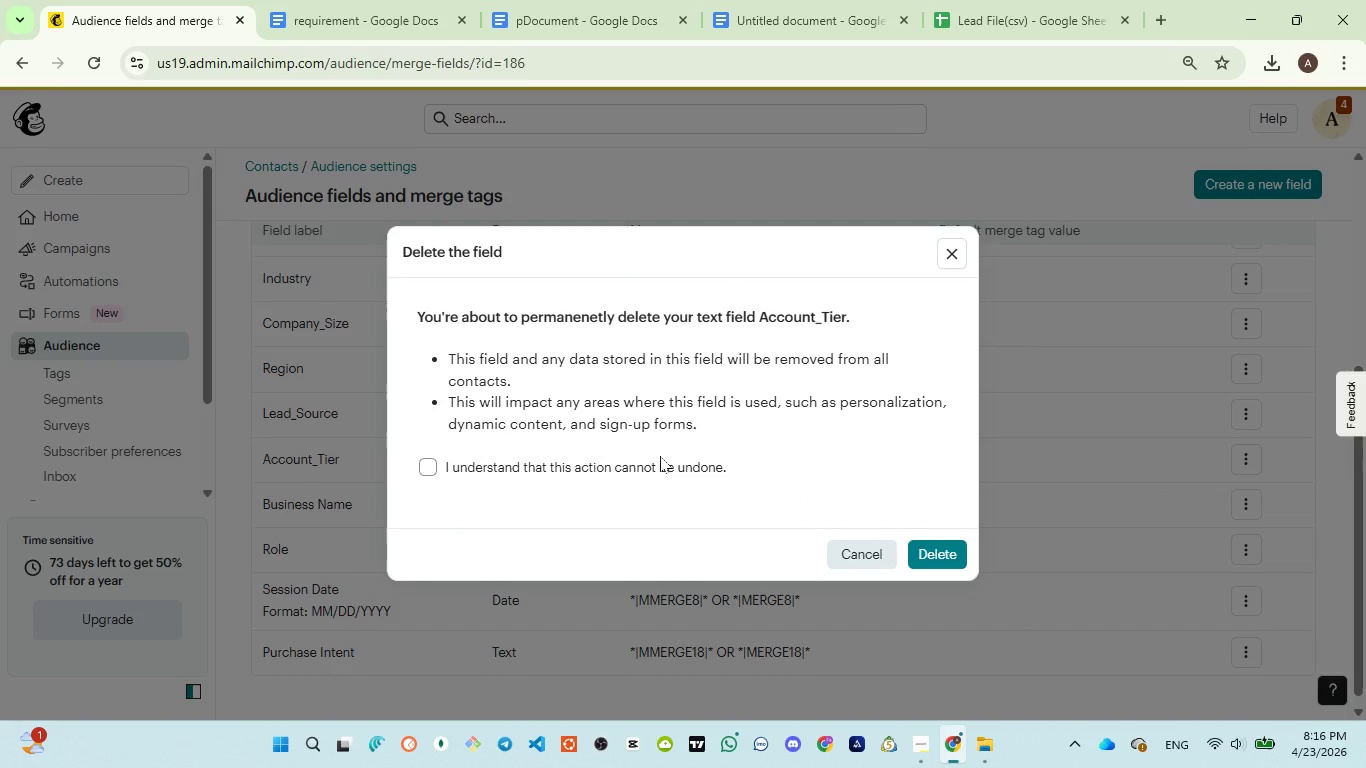 
left_click([663, 468])
 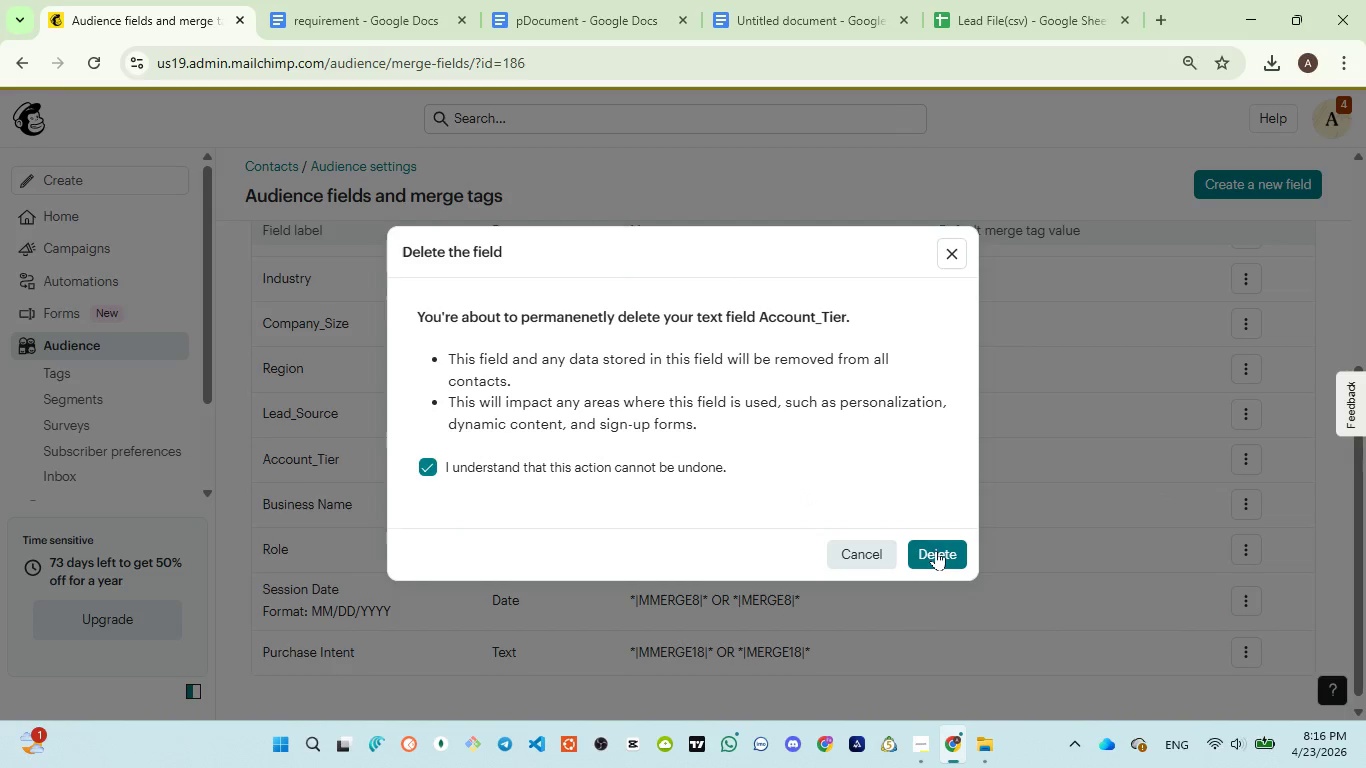 
left_click([938, 554])
 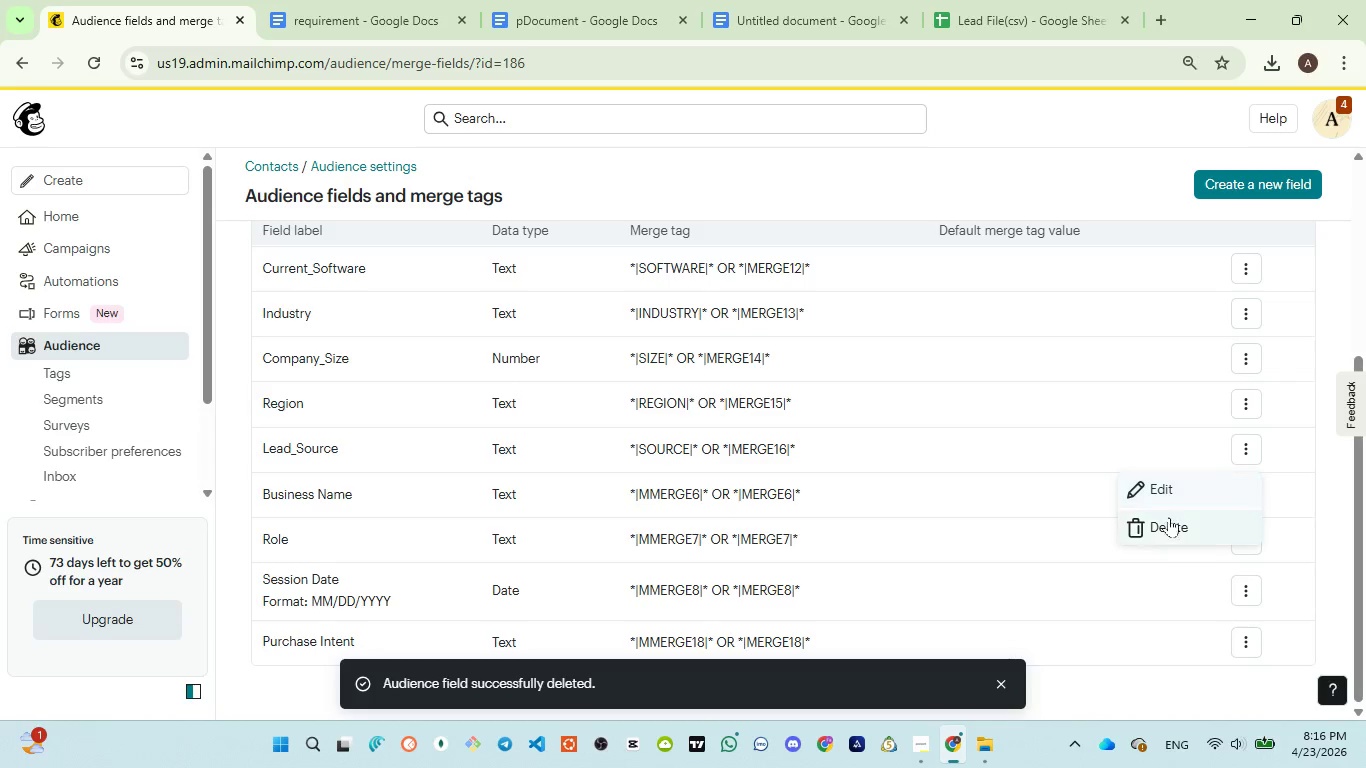 
wait(7.23)
 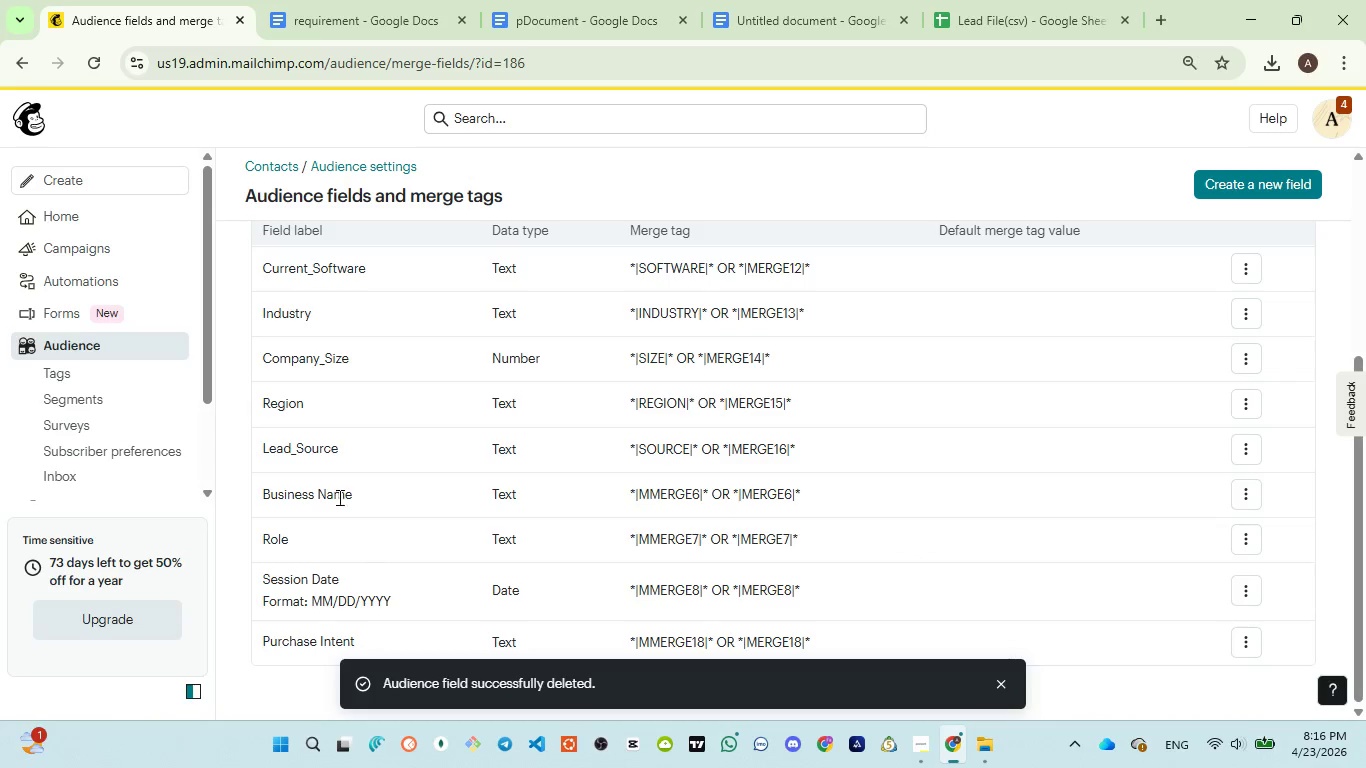 
left_click([660, 467])
 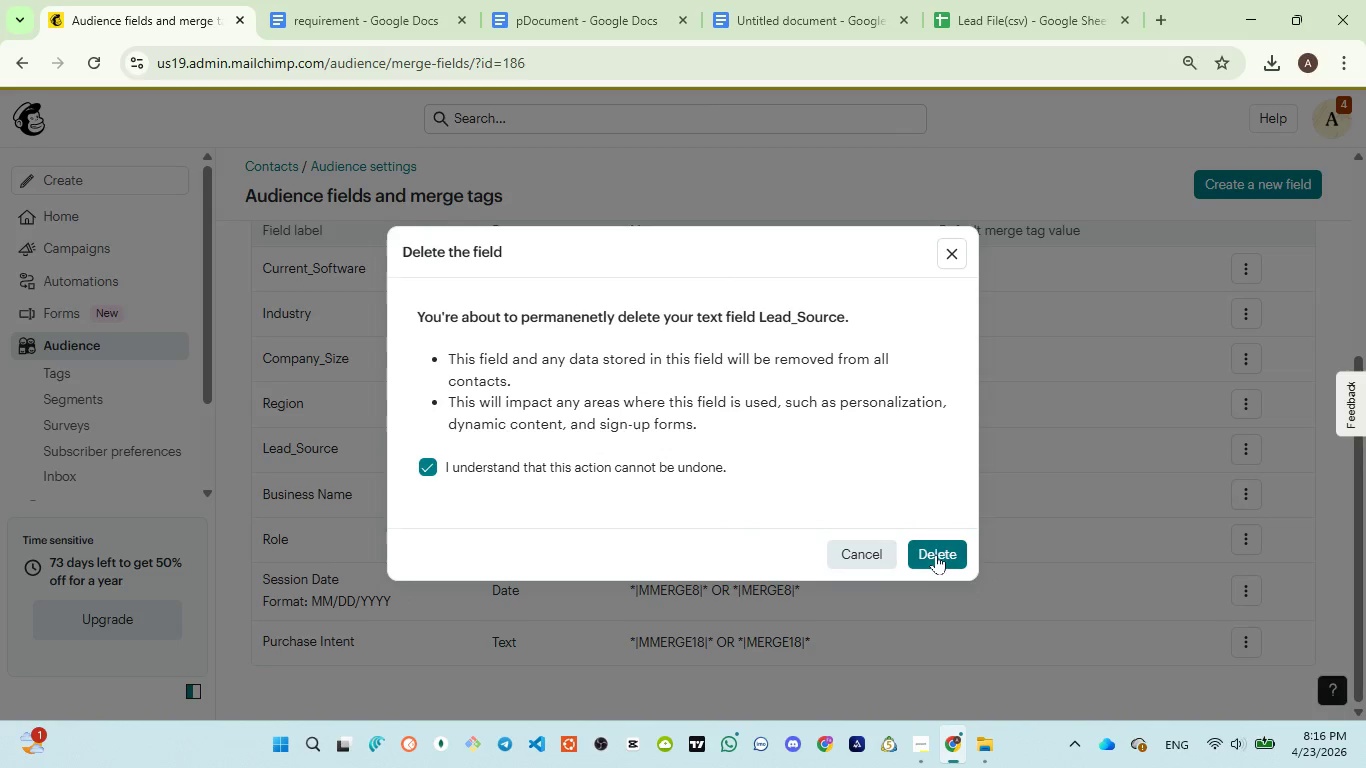 
left_click([936, 553])
 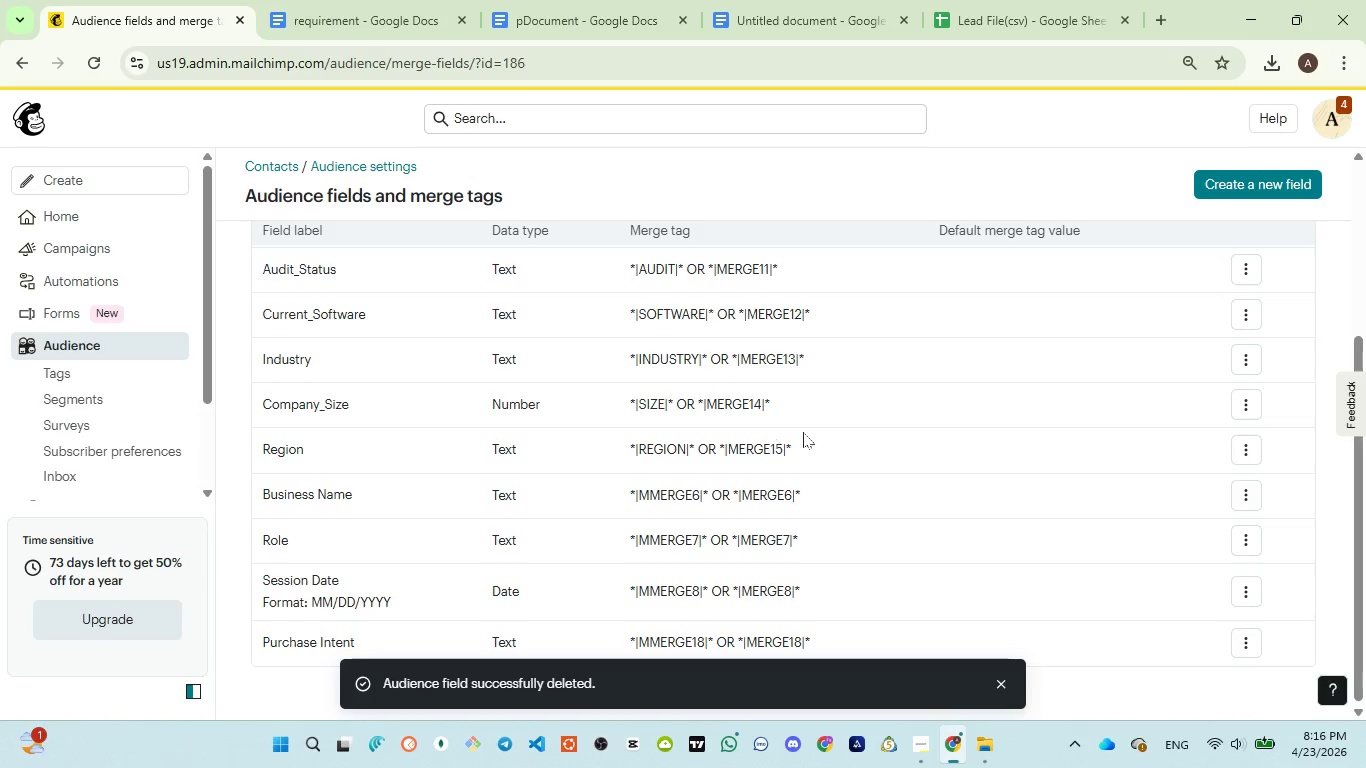 
left_click([1251, 456])
 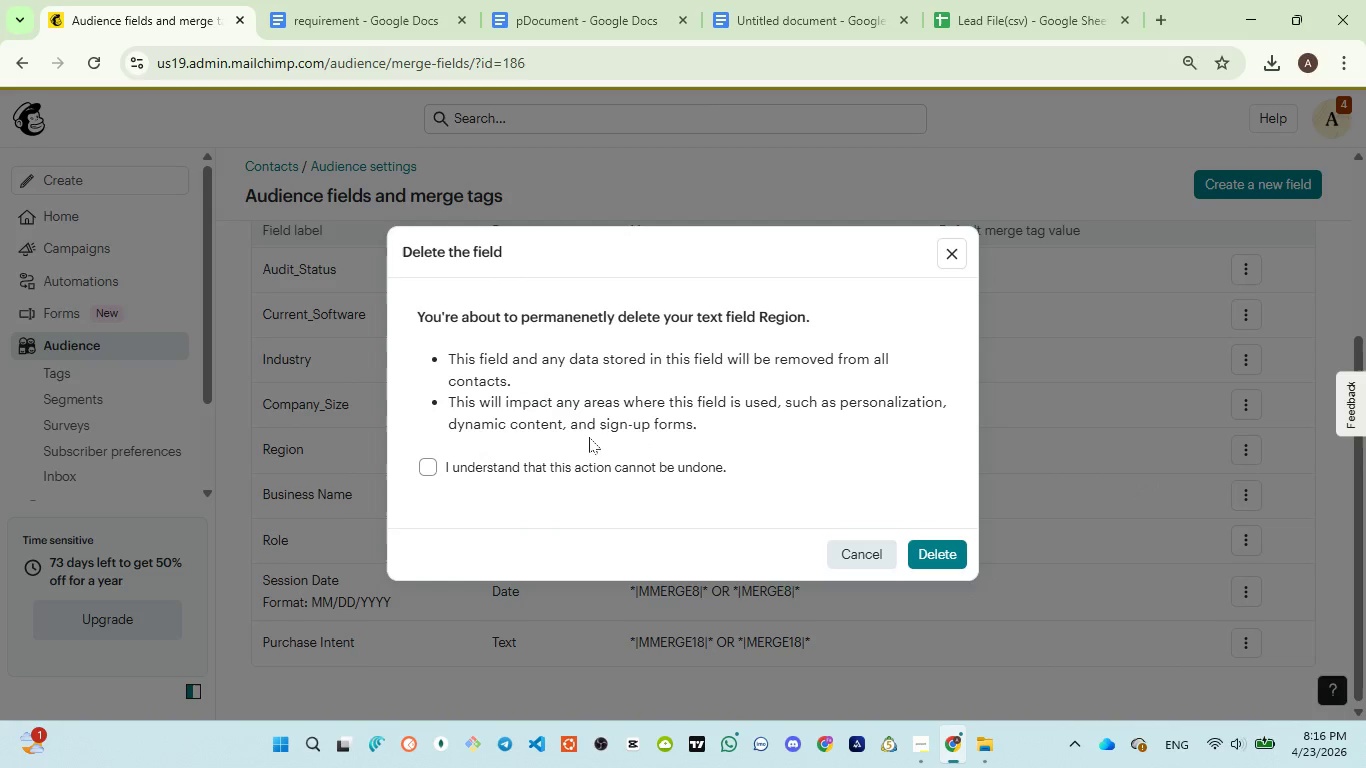 
left_click([594, 461])
 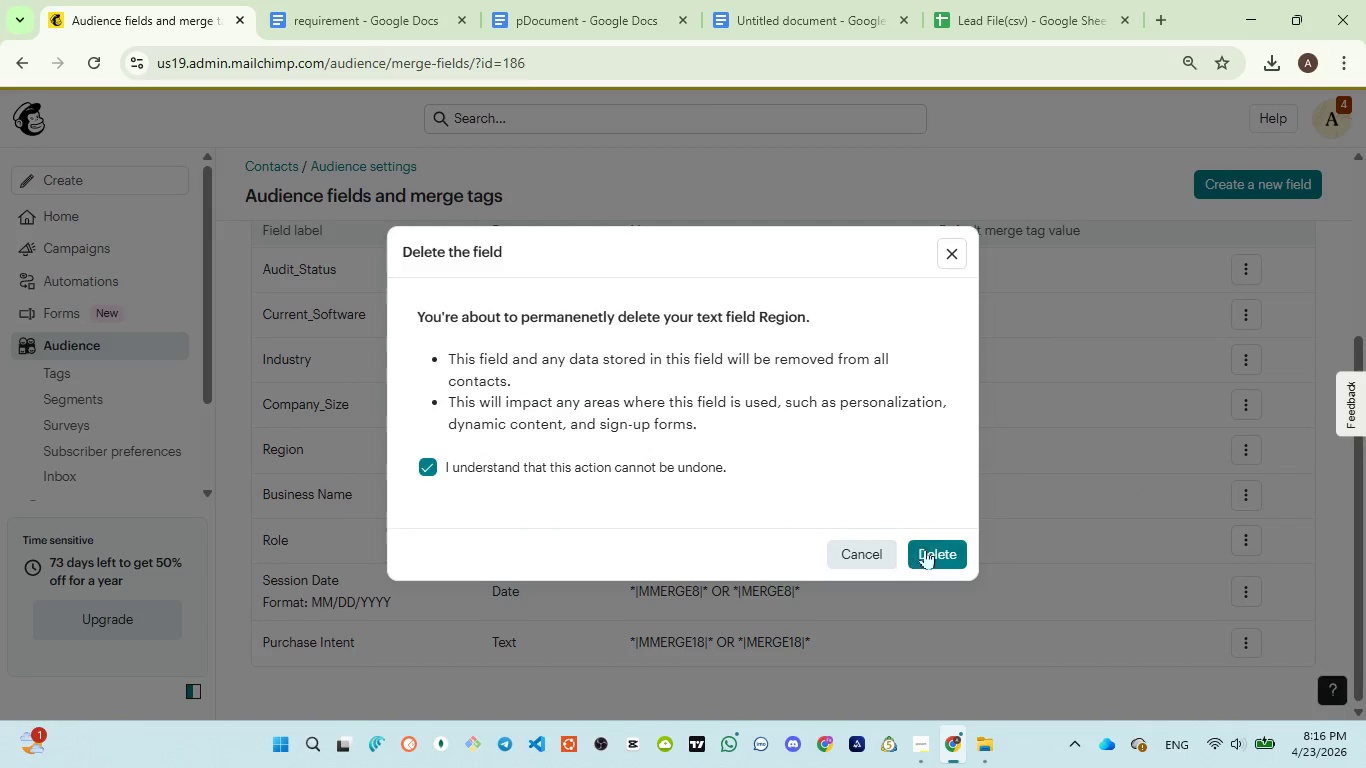 
left_click([930, 546])
 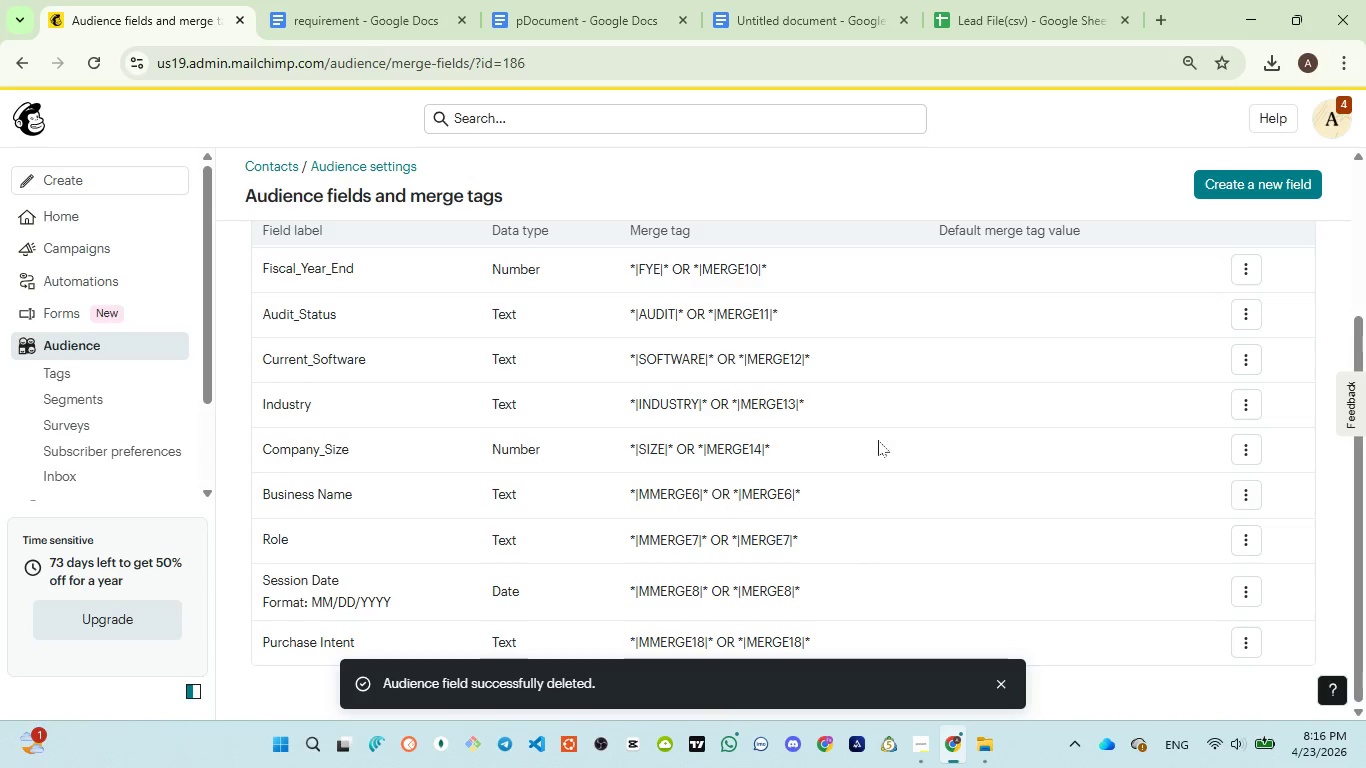 
left_click([1248, 454])
 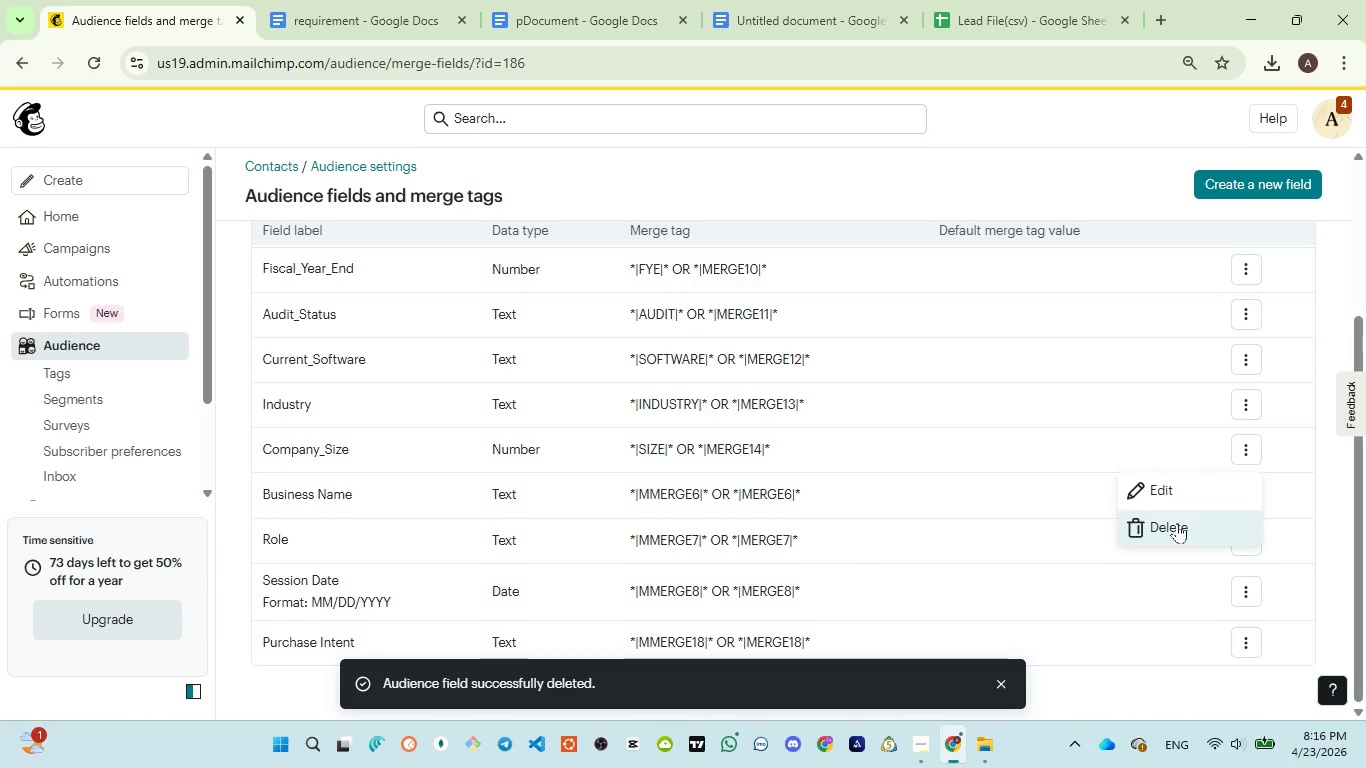 
left_click([1177, 524])
 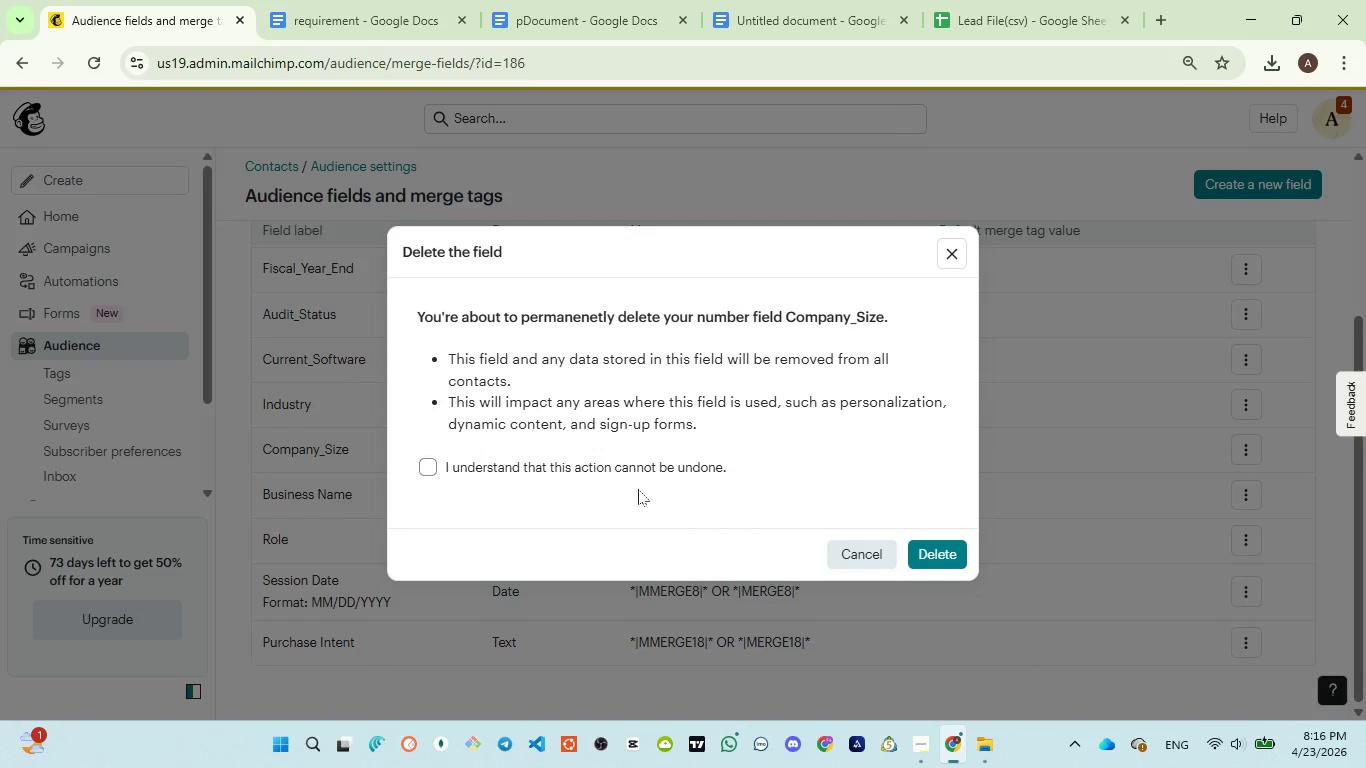 
left_click([640, 463])
 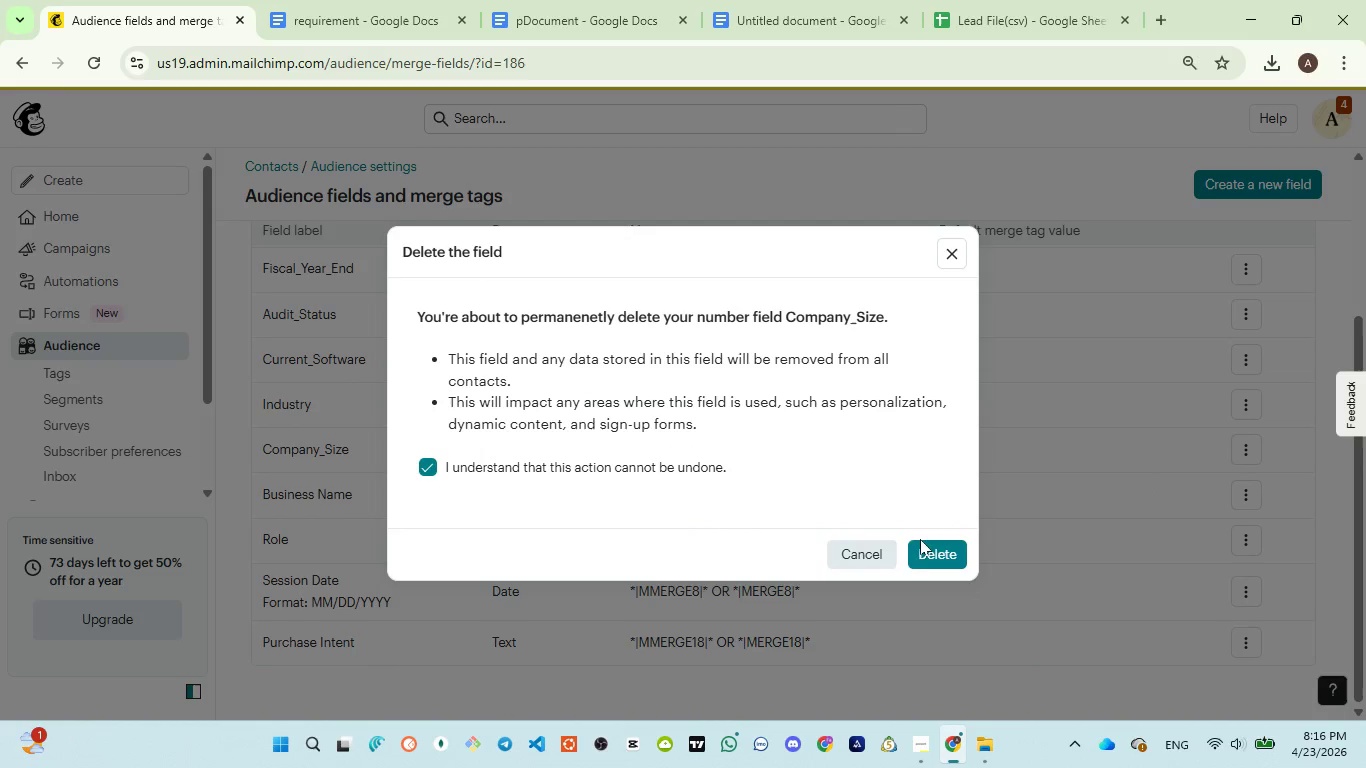 
left_click([922, 542])
 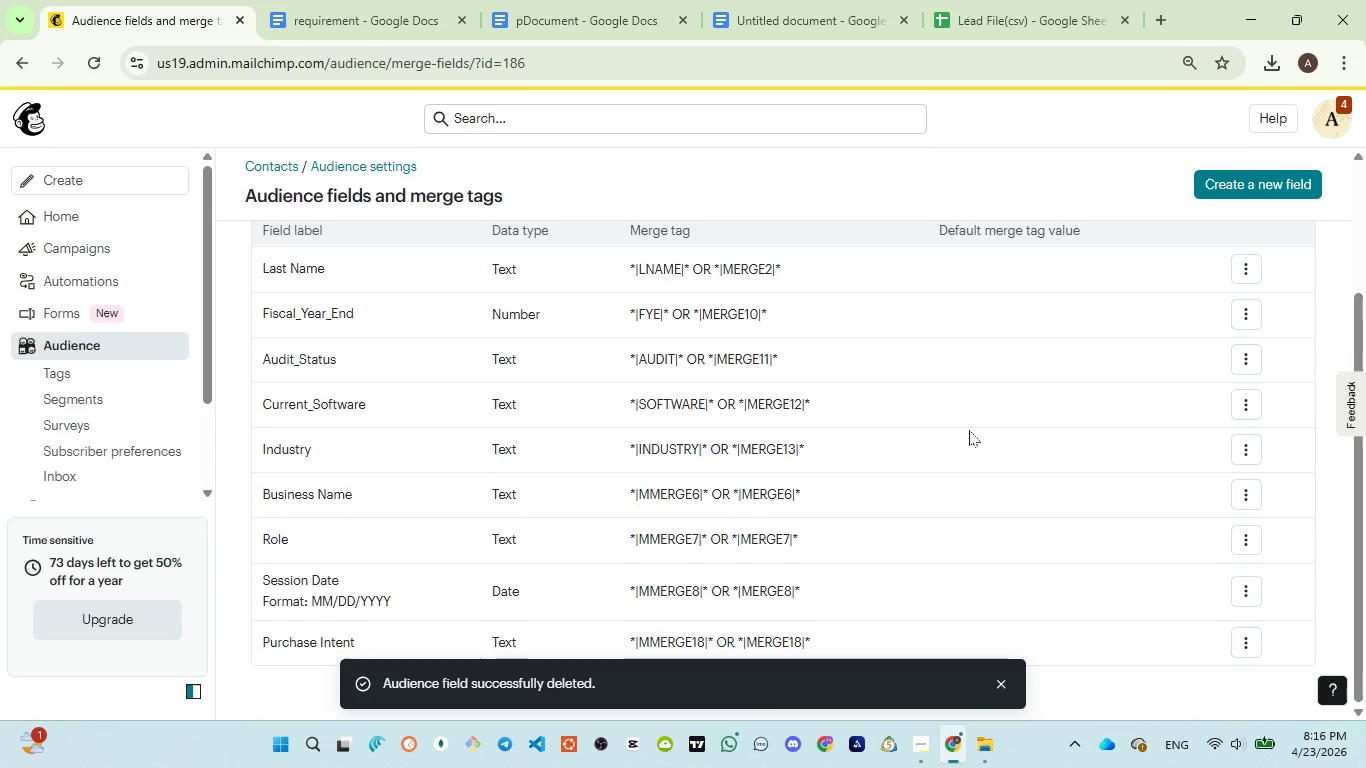 
left_click([1248, 450])
 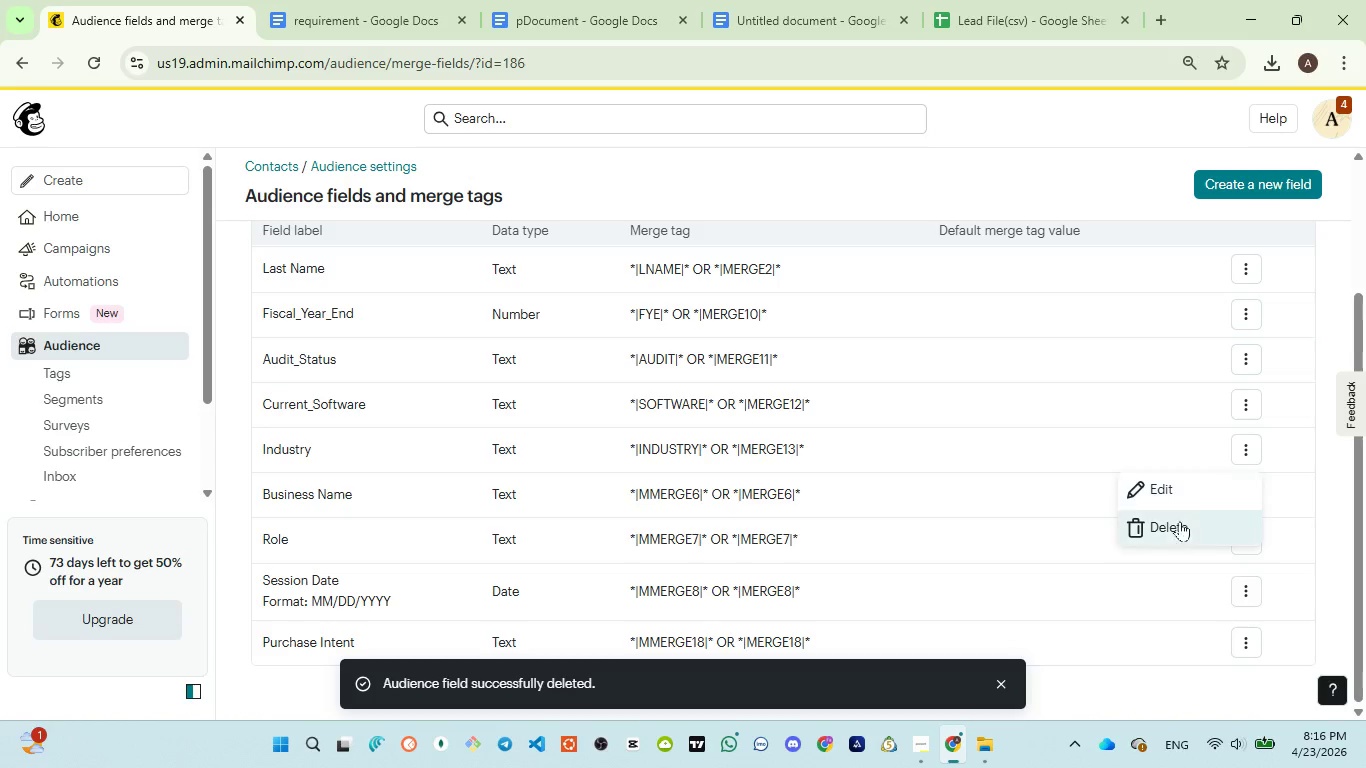 
left_click([1179, 523])
 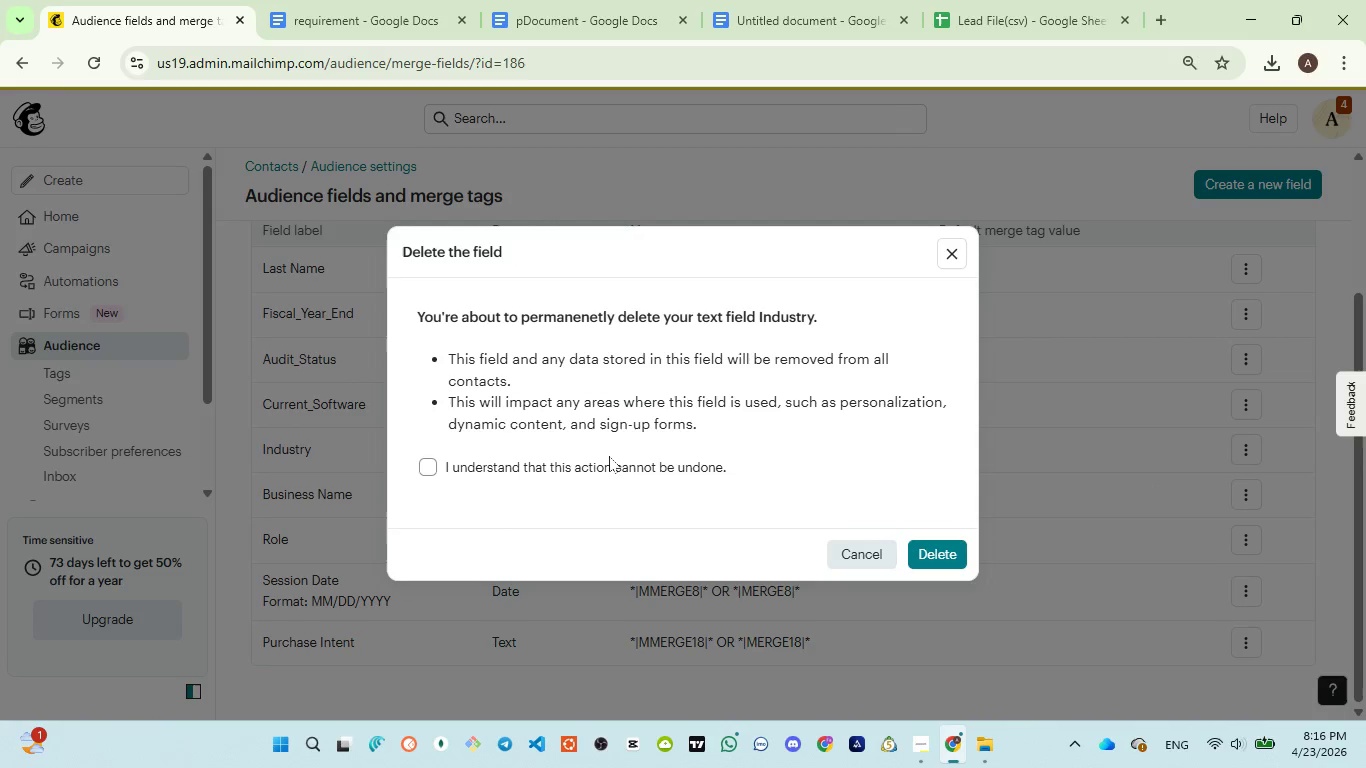 
left_click([615, 466])
 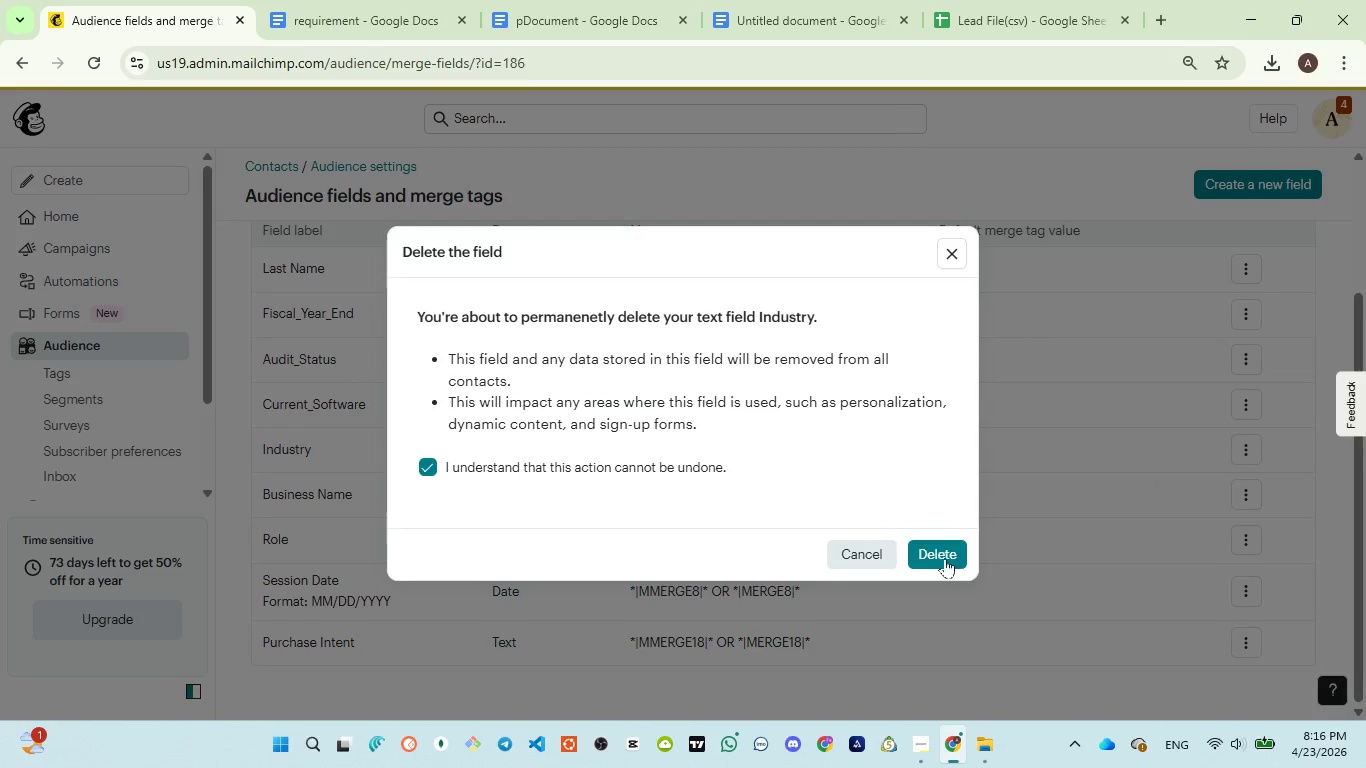 
left_click([944, 557])
 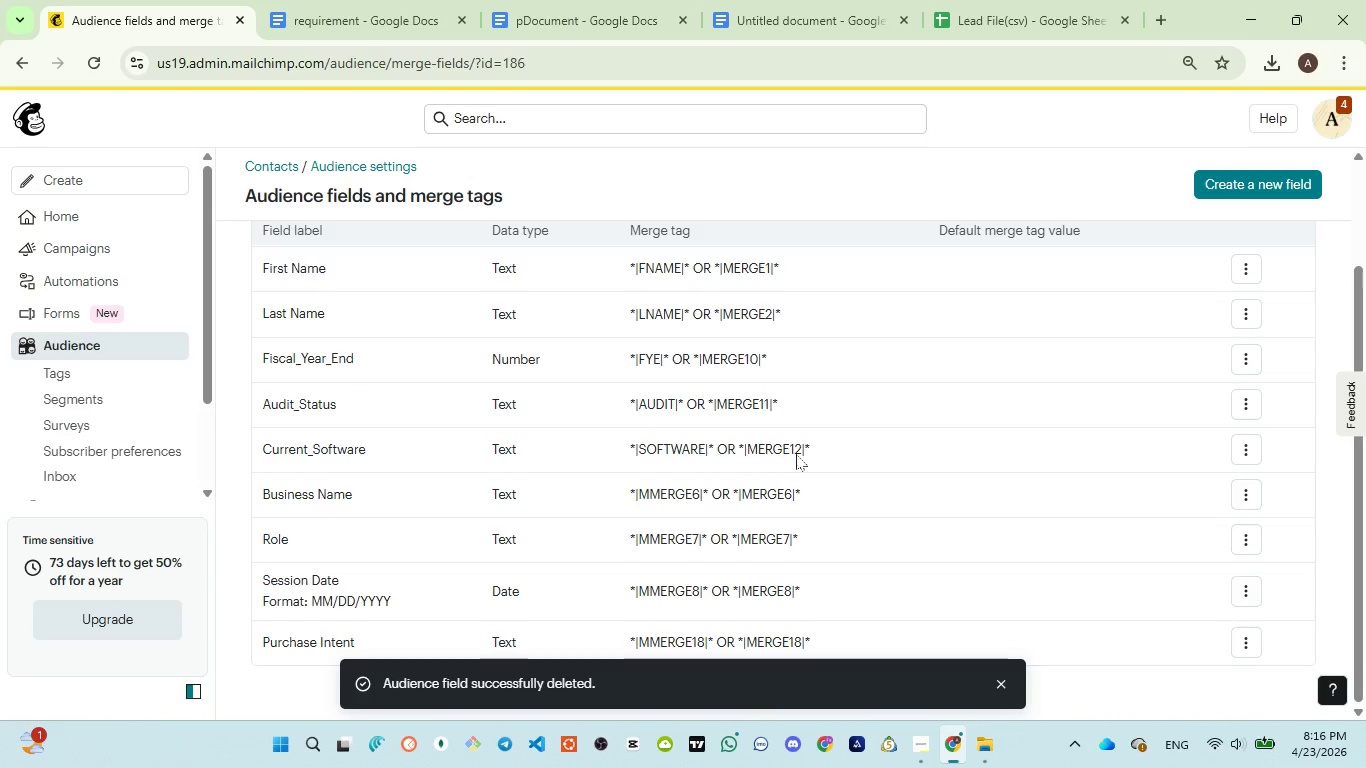 
left_click([1245, 436])
 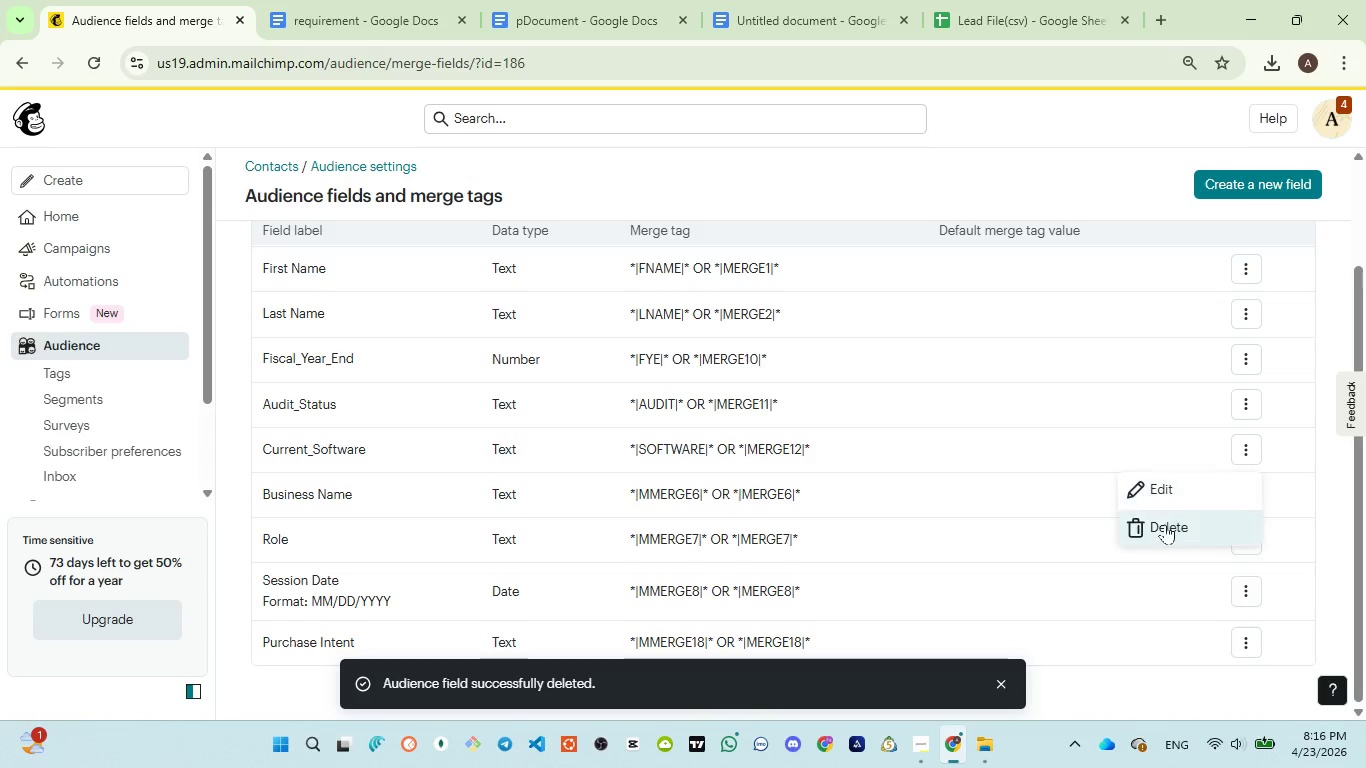 
left_click([1164, 525])
 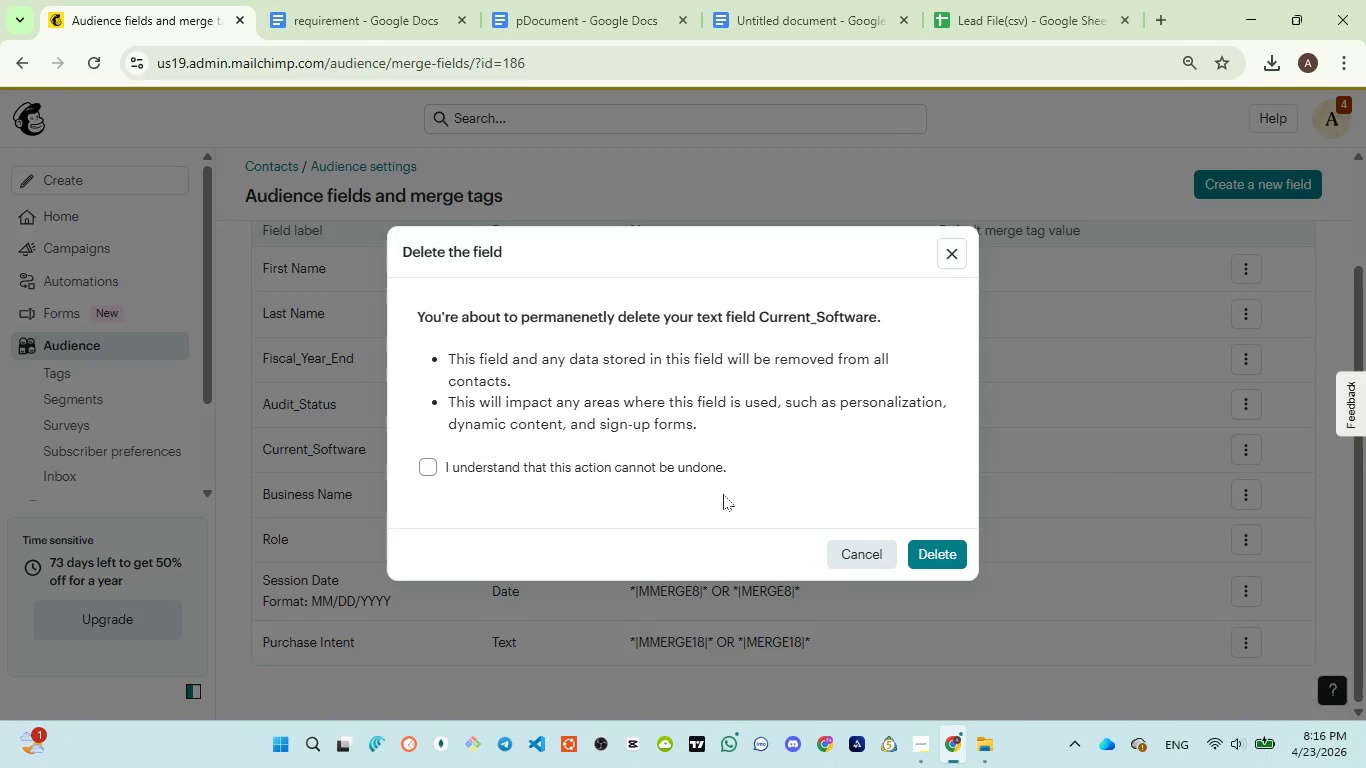 
left_click([668, 463])
 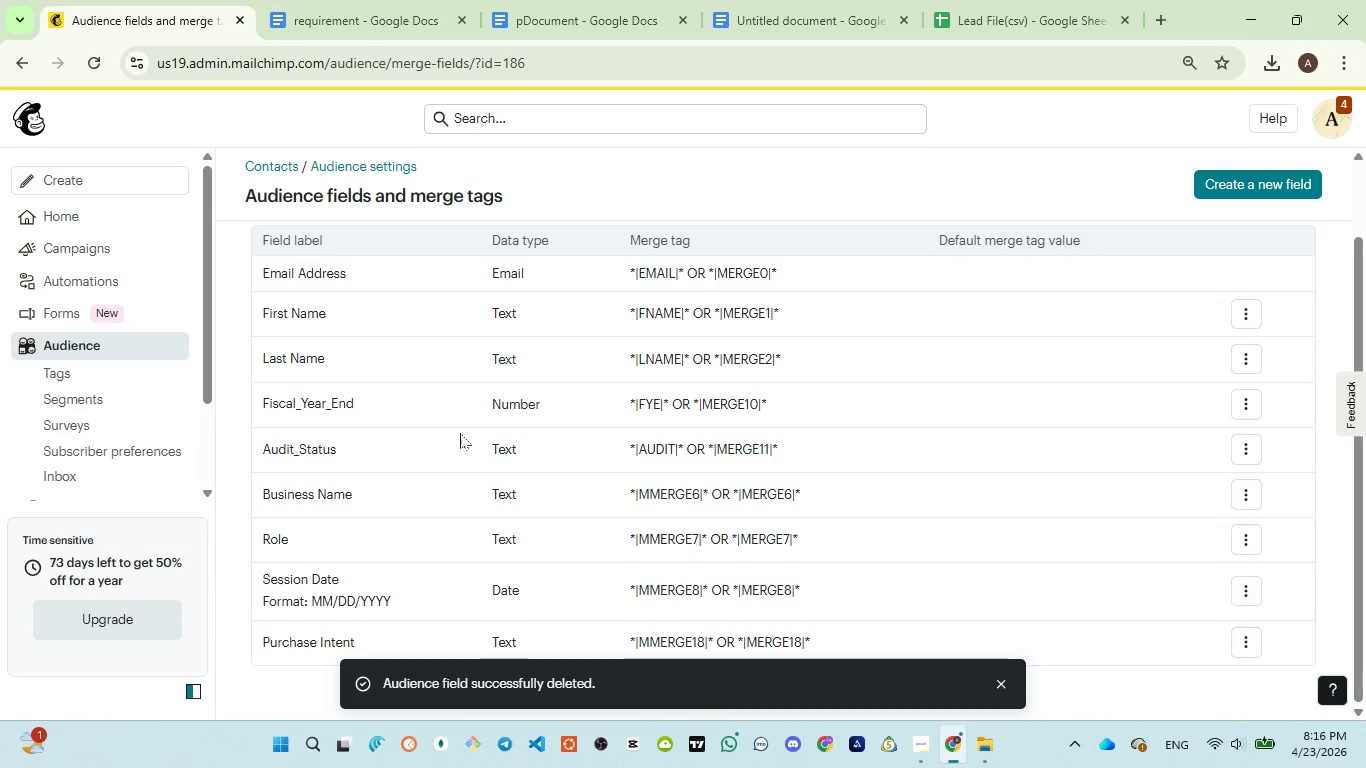 
wait(5.23)
 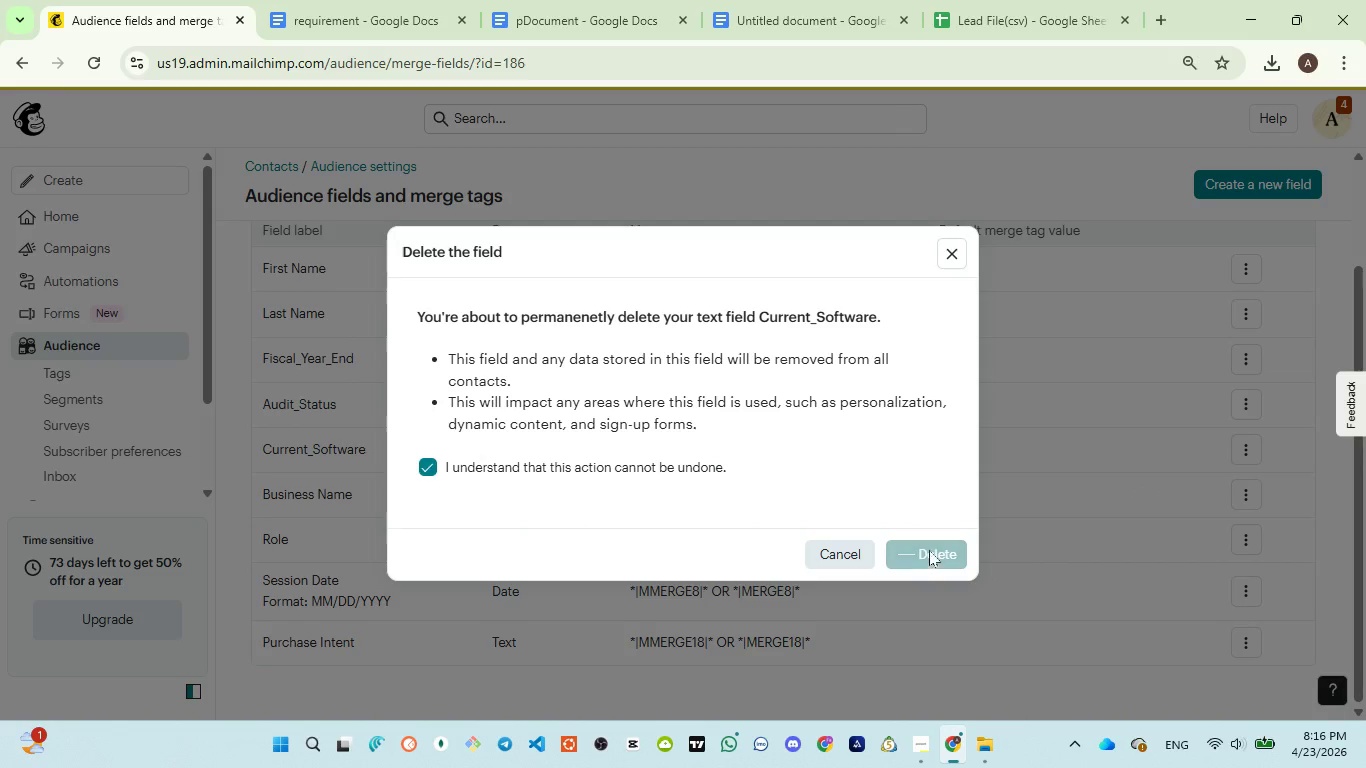 
left_click([1244, 448])
 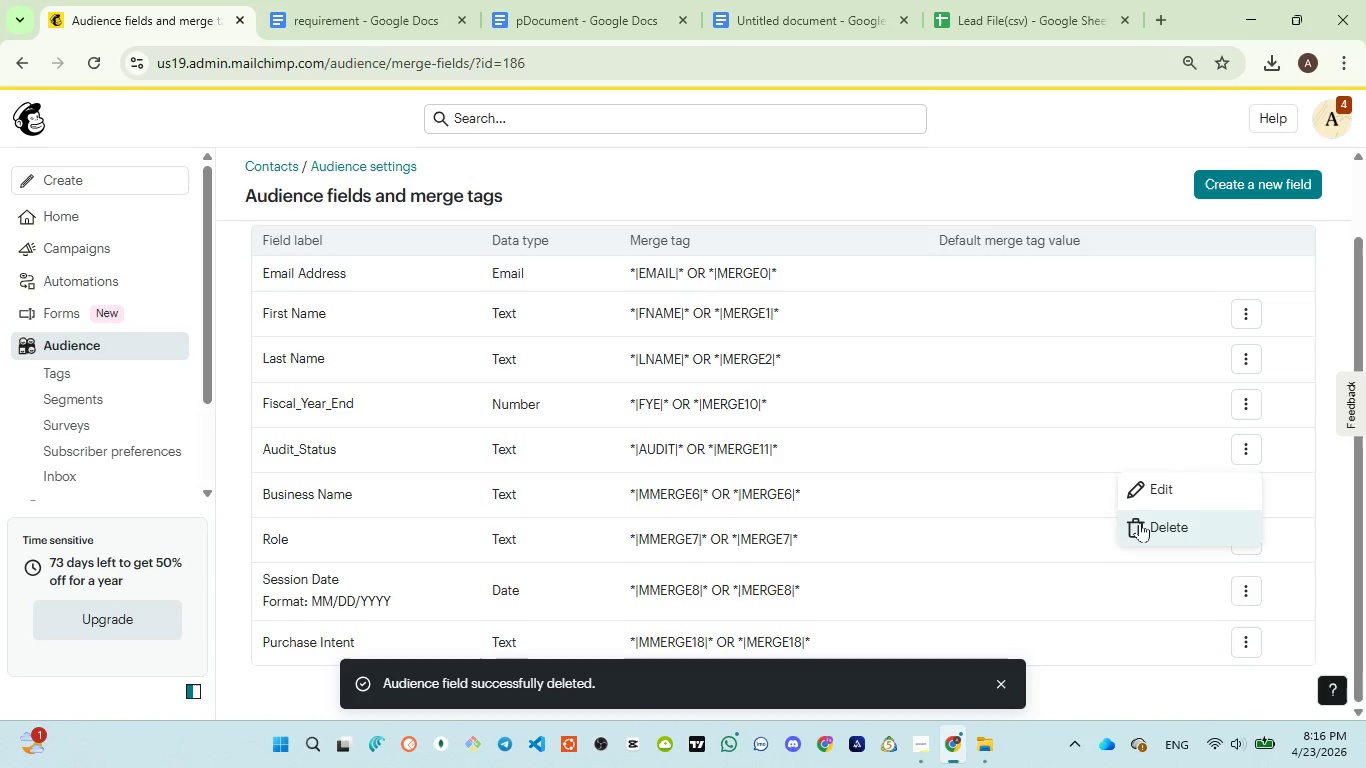 
left_click([1140, 522])
 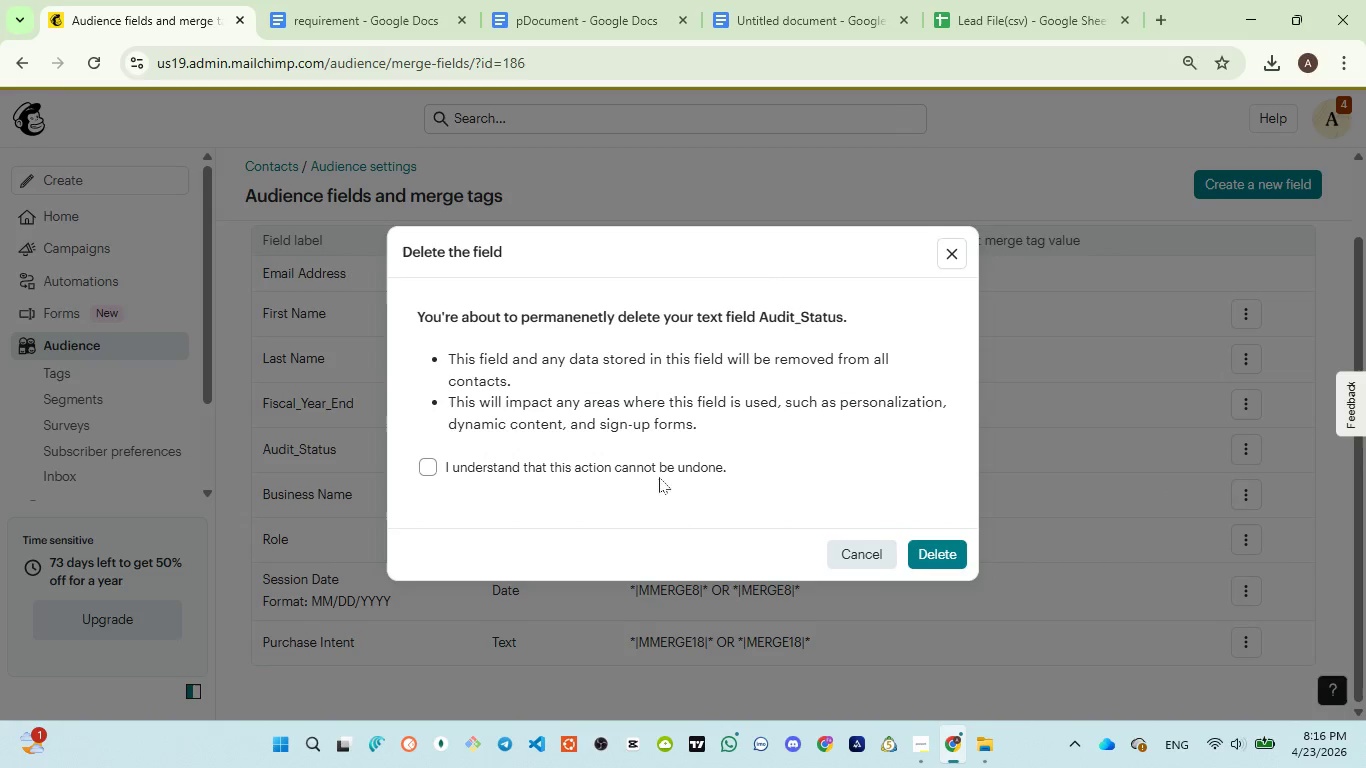 
left_click([614, 453])
 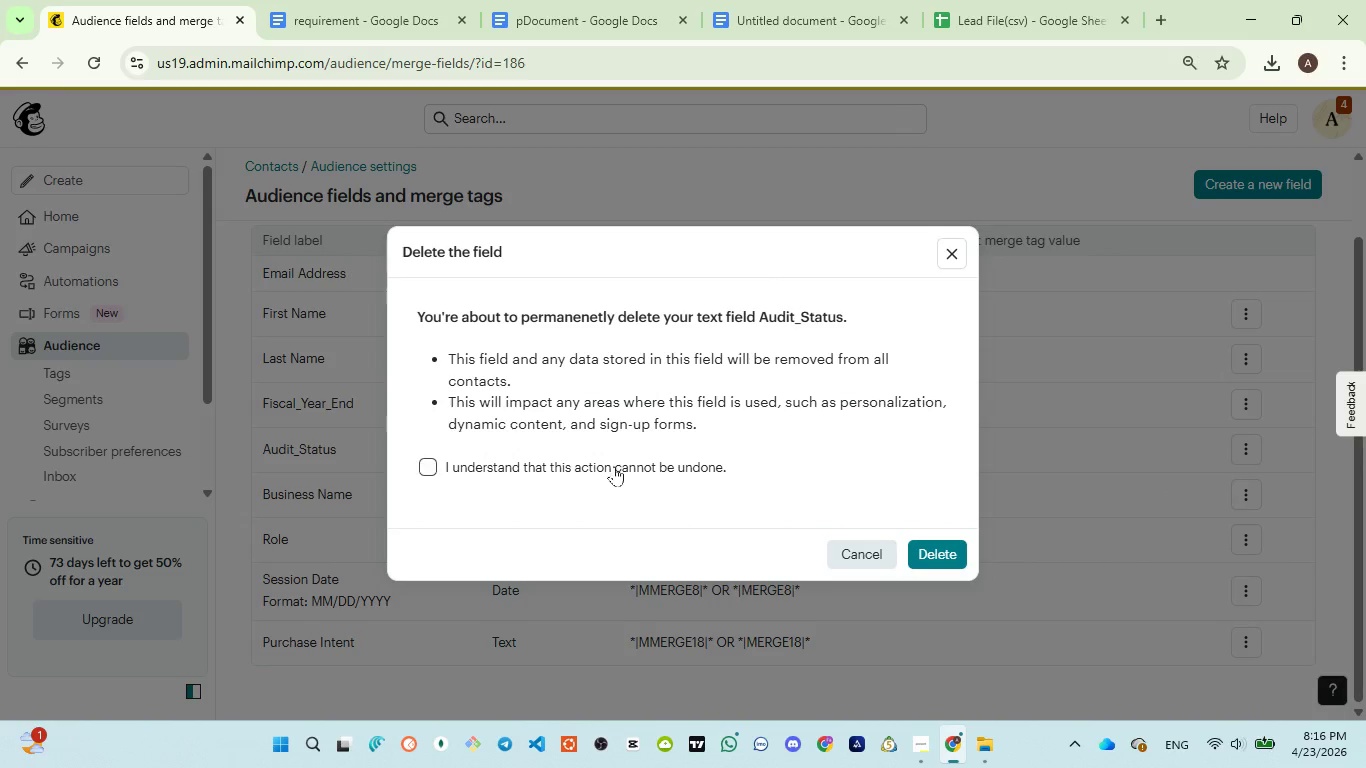 
left_click([614, 466])
 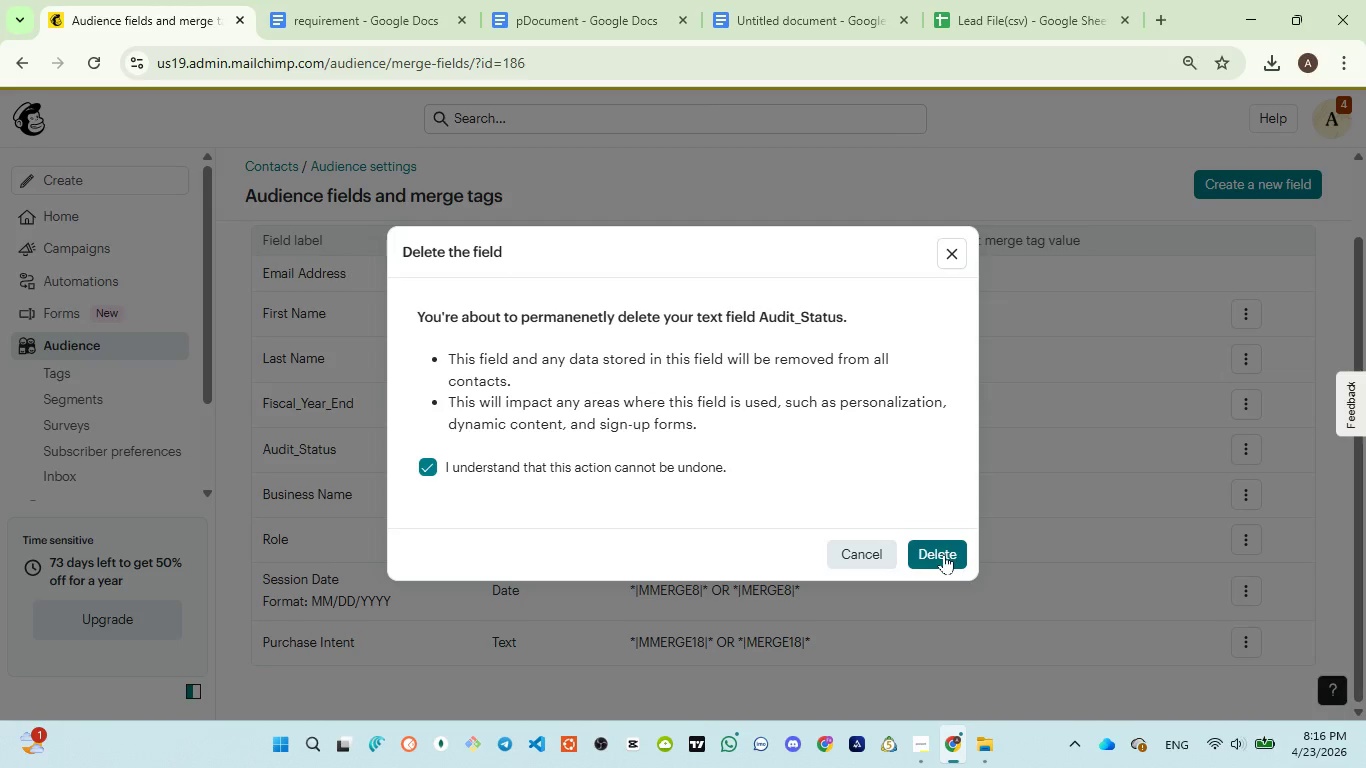 
left_click([944, 554])
 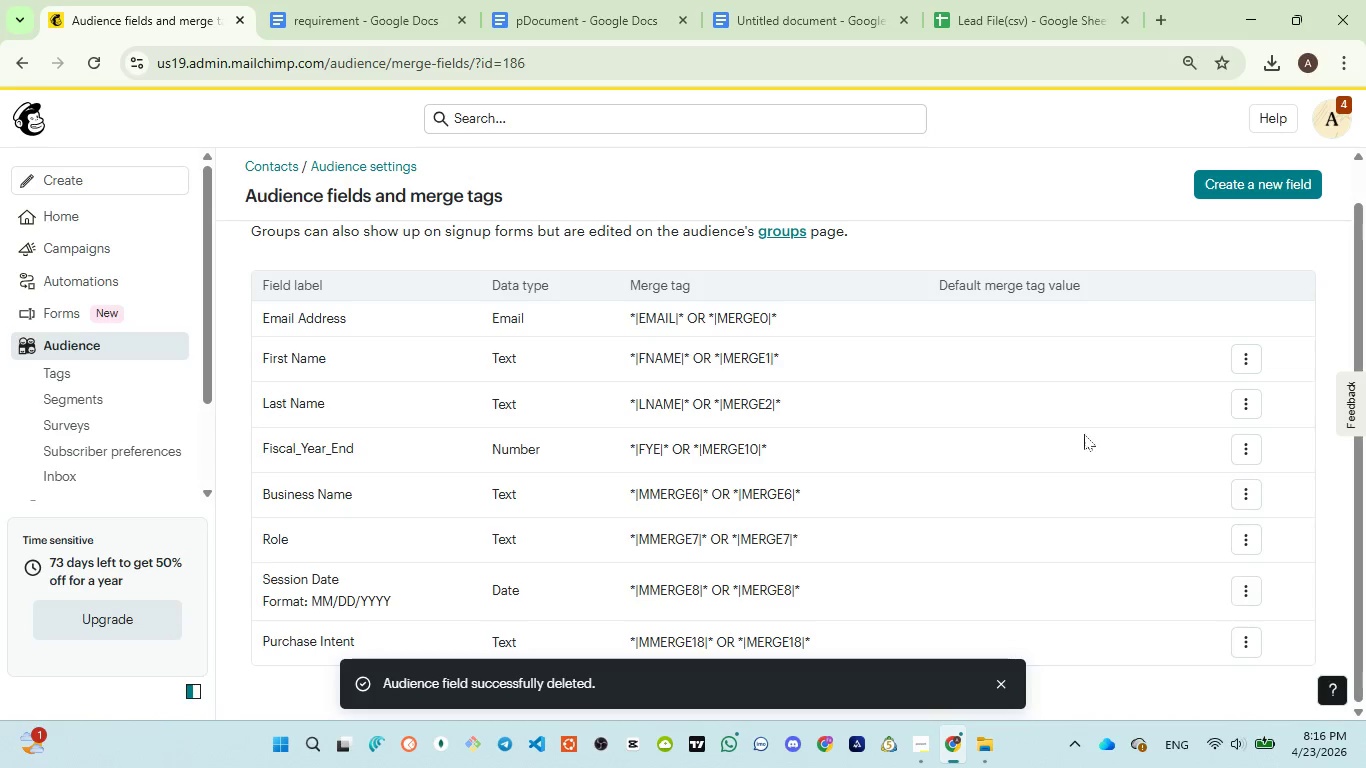 
left_click([1239, 446])
 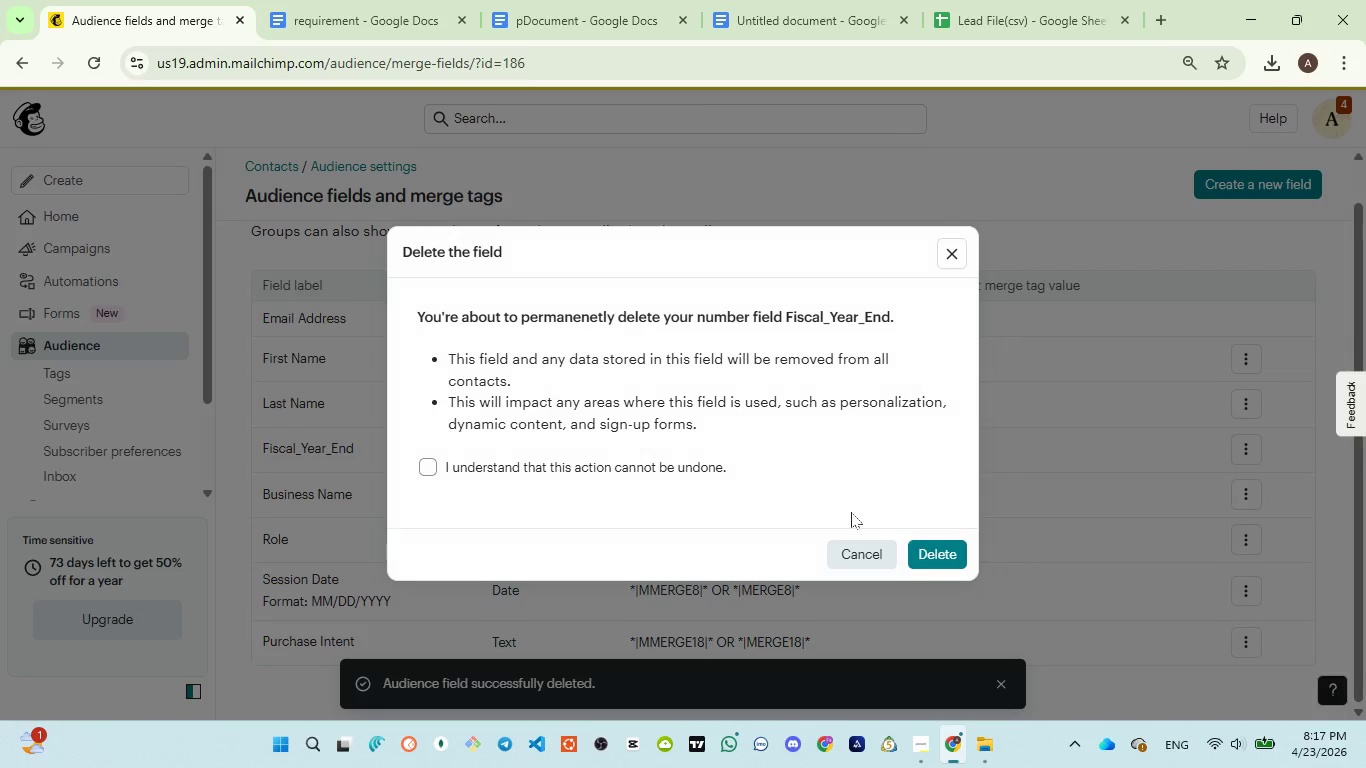 
left_click([678, 460])
 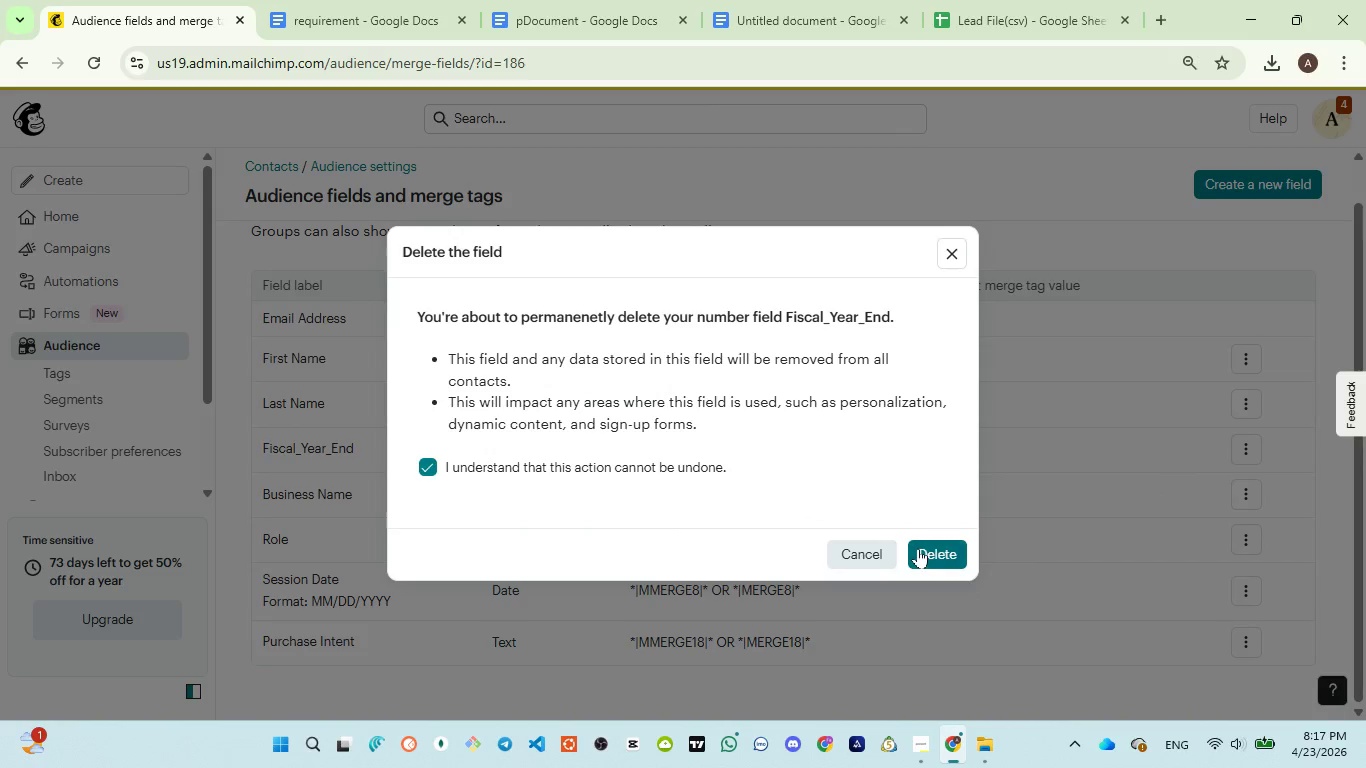 
left_click([918, 551])
 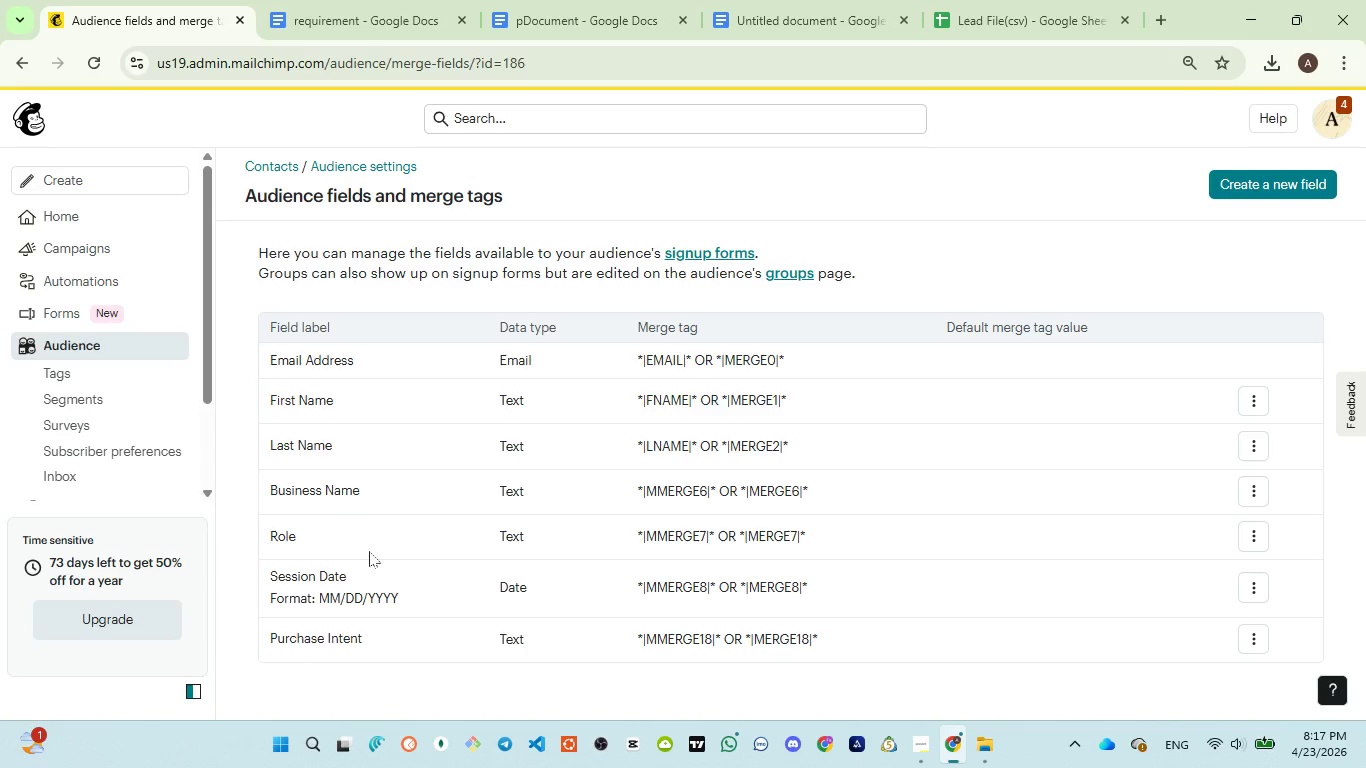 
wait(11.41)
 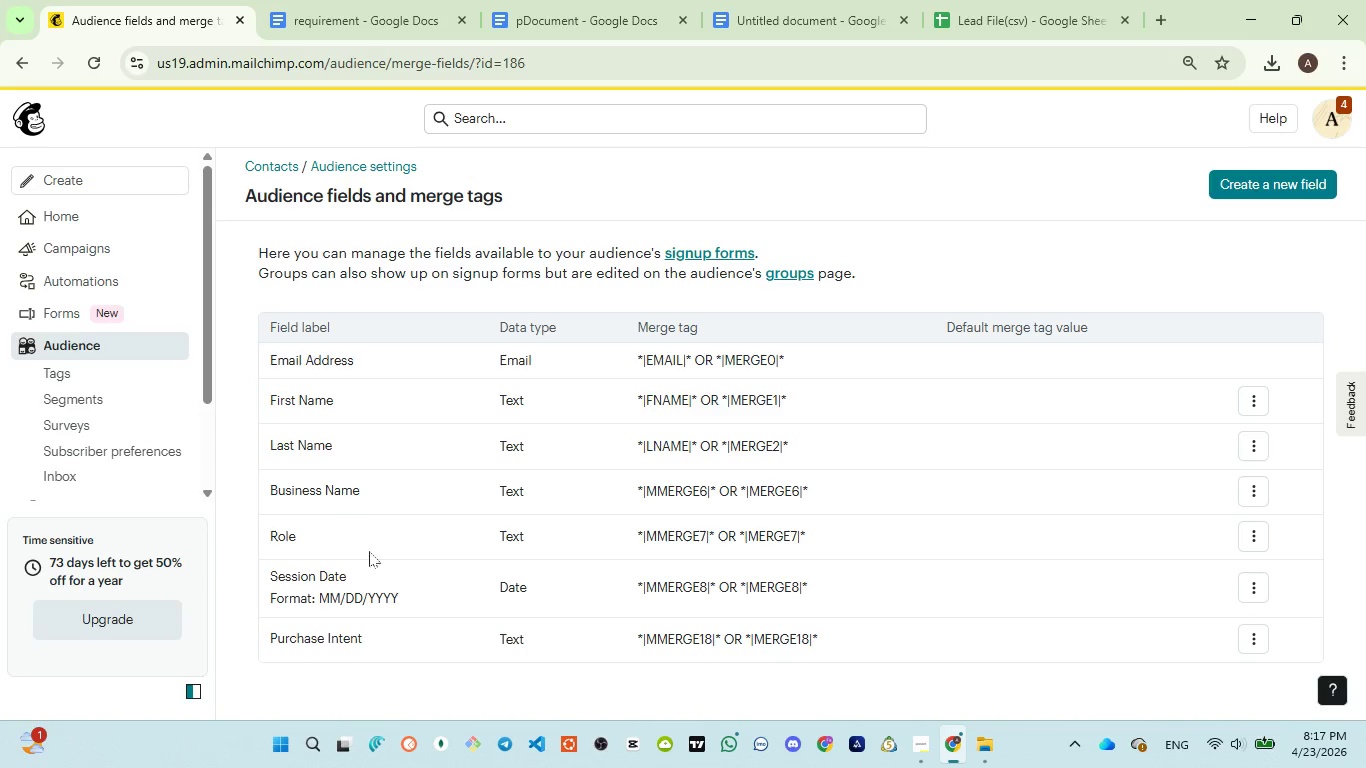 
left_click([1260, 498])
 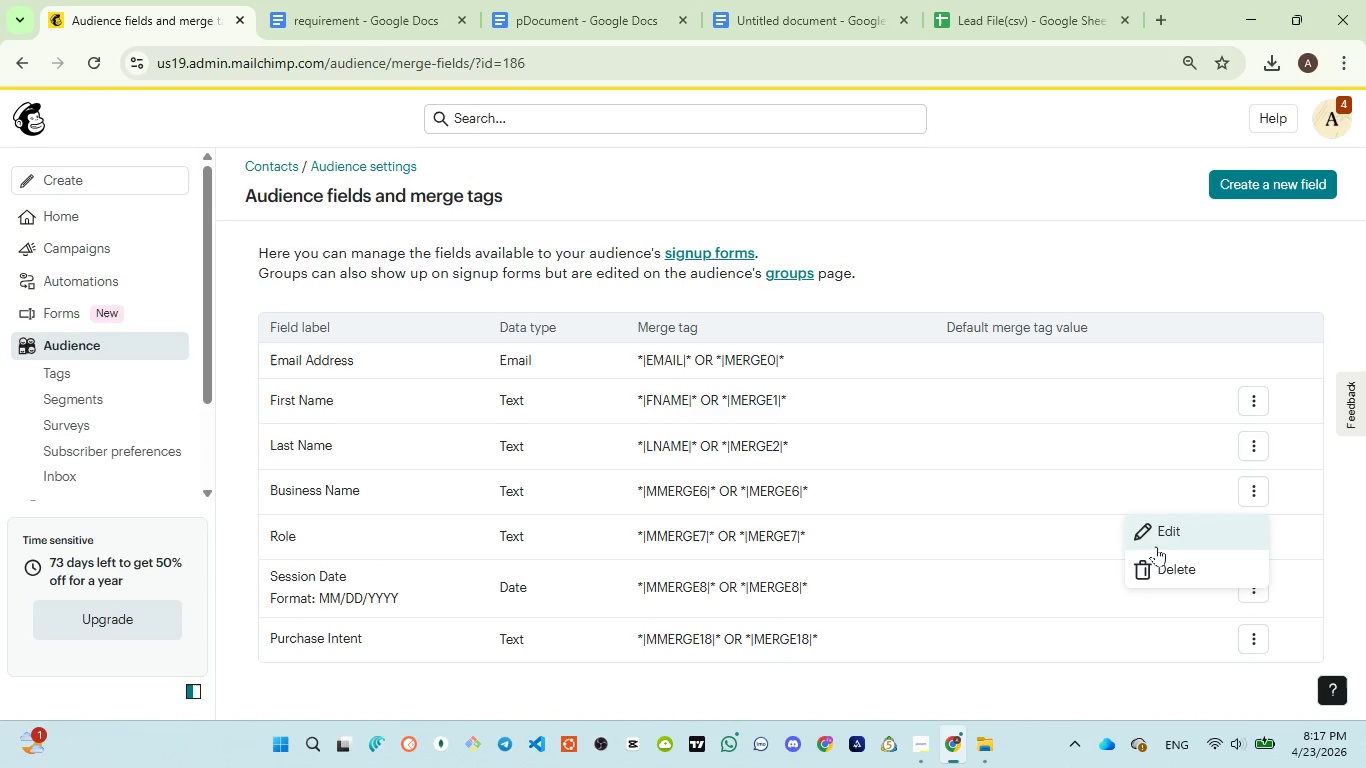 
left_click([1165, 532])
 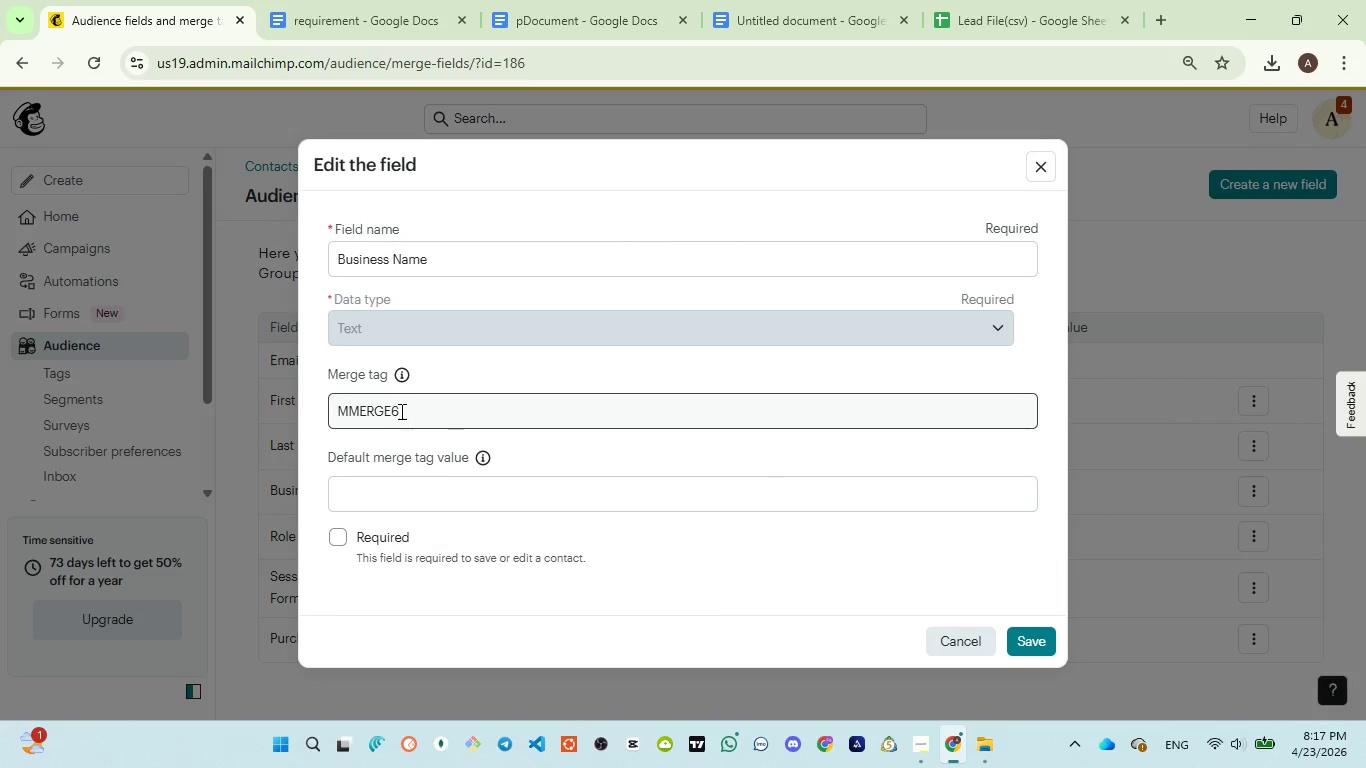 
left_click_drag(start_coordinate=[336, 401], to_coordinate=[359, 406])
 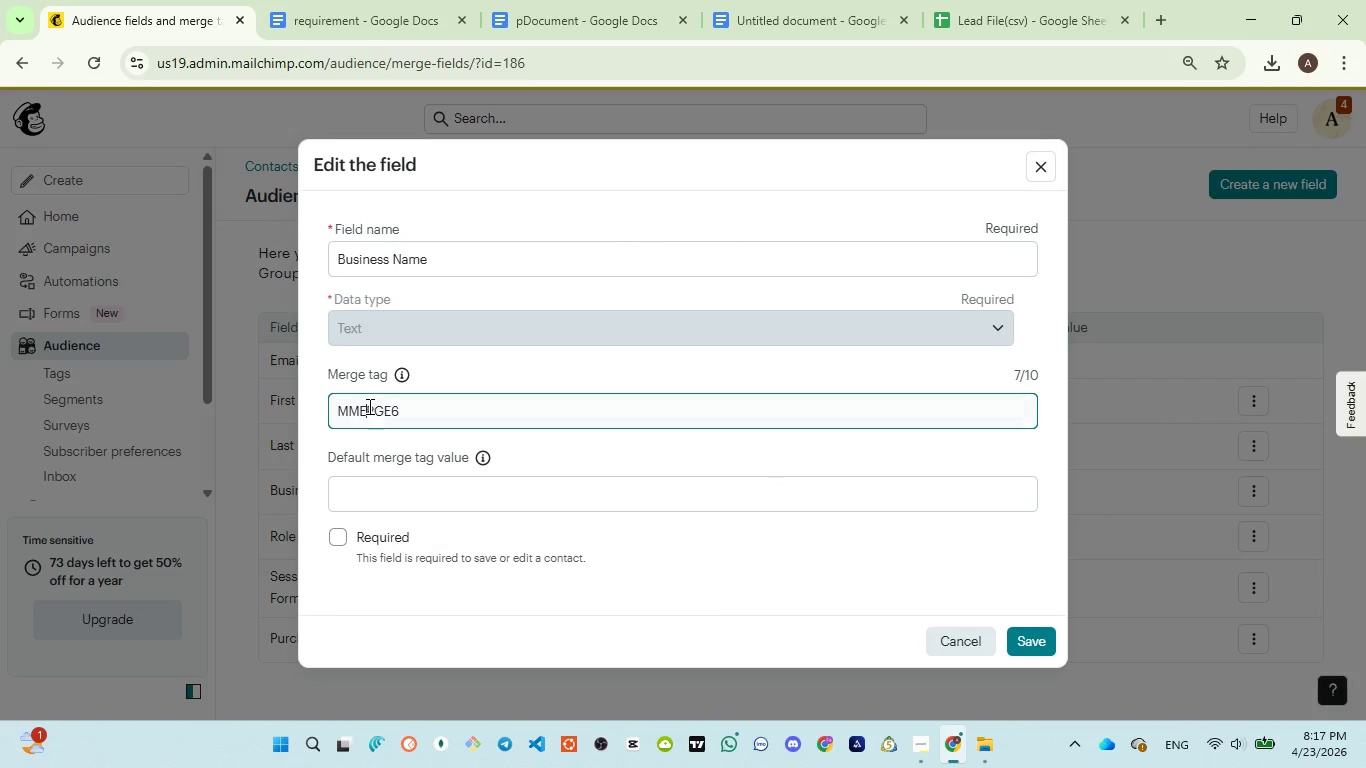 
double_click([368, 406])
 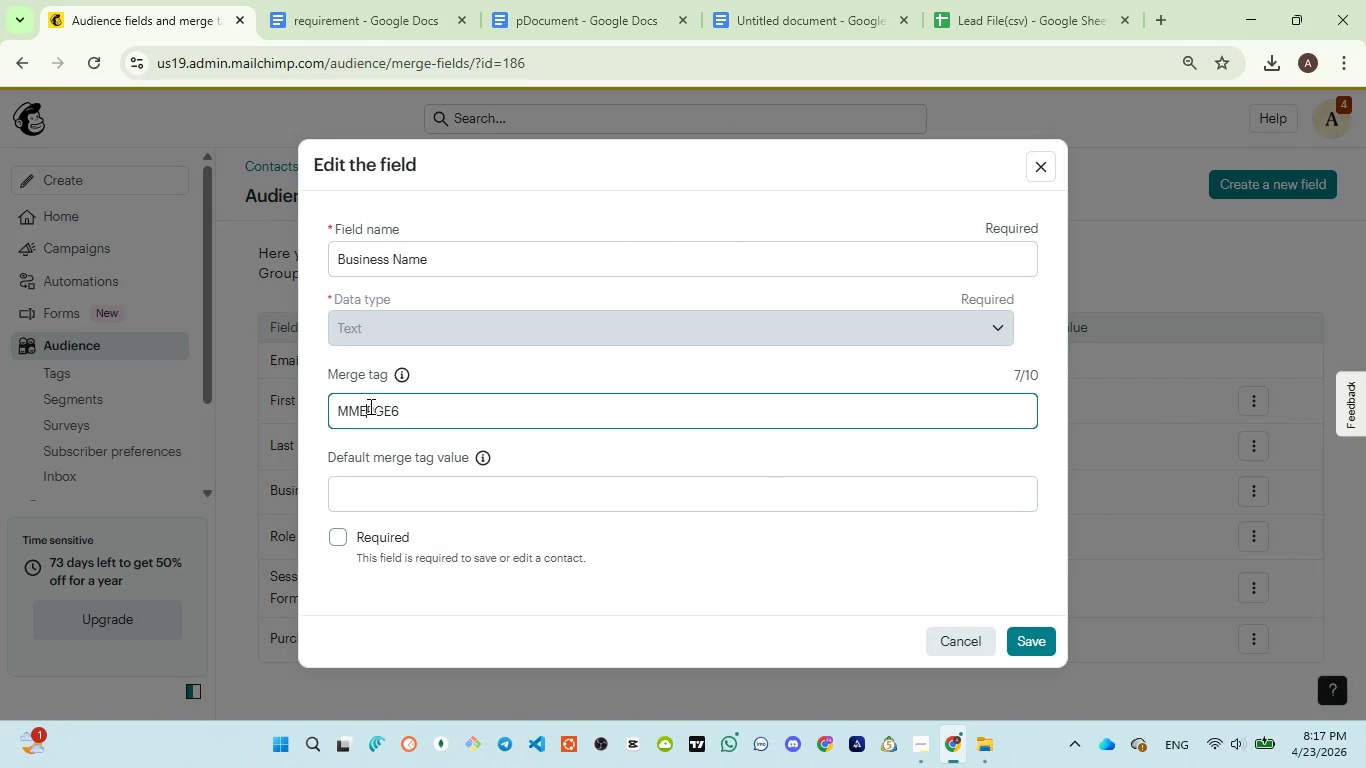 
triple_click([369, 406])
 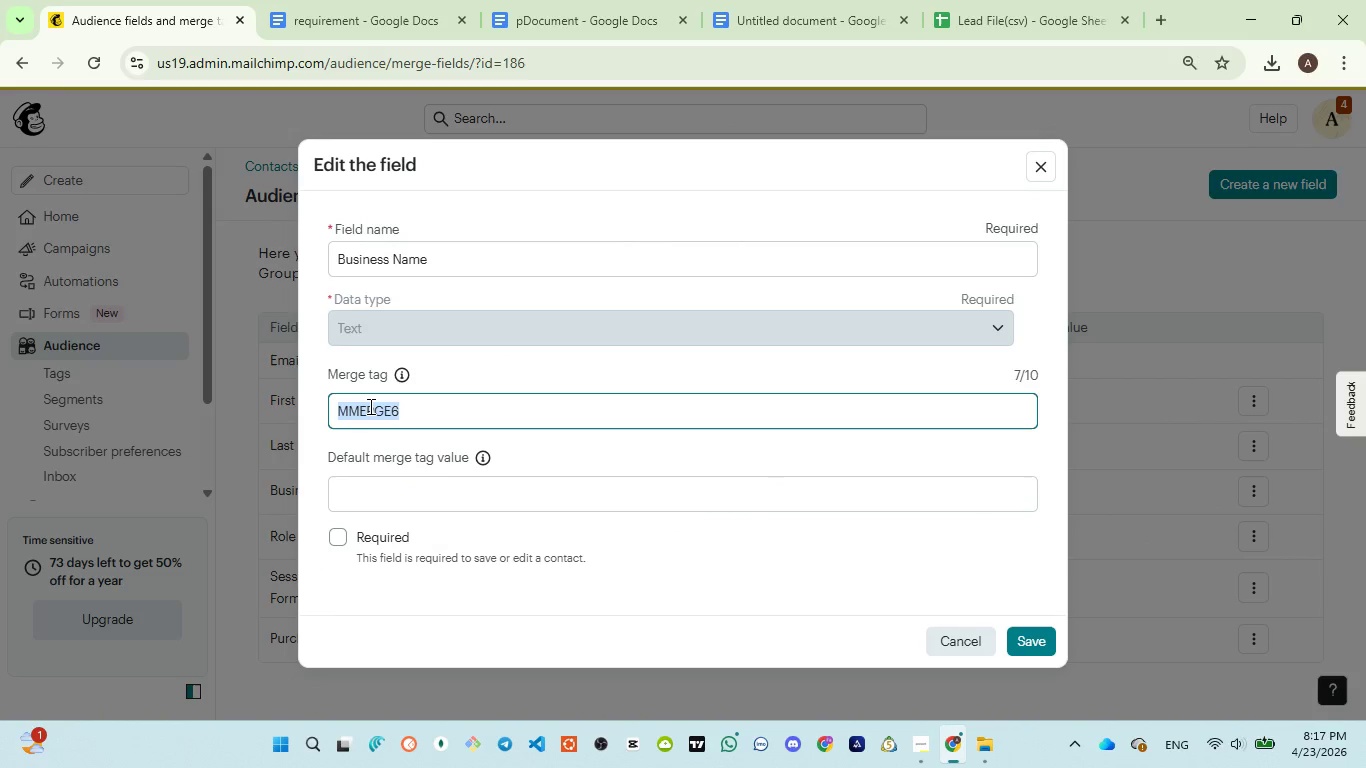 
key(Control+V)
 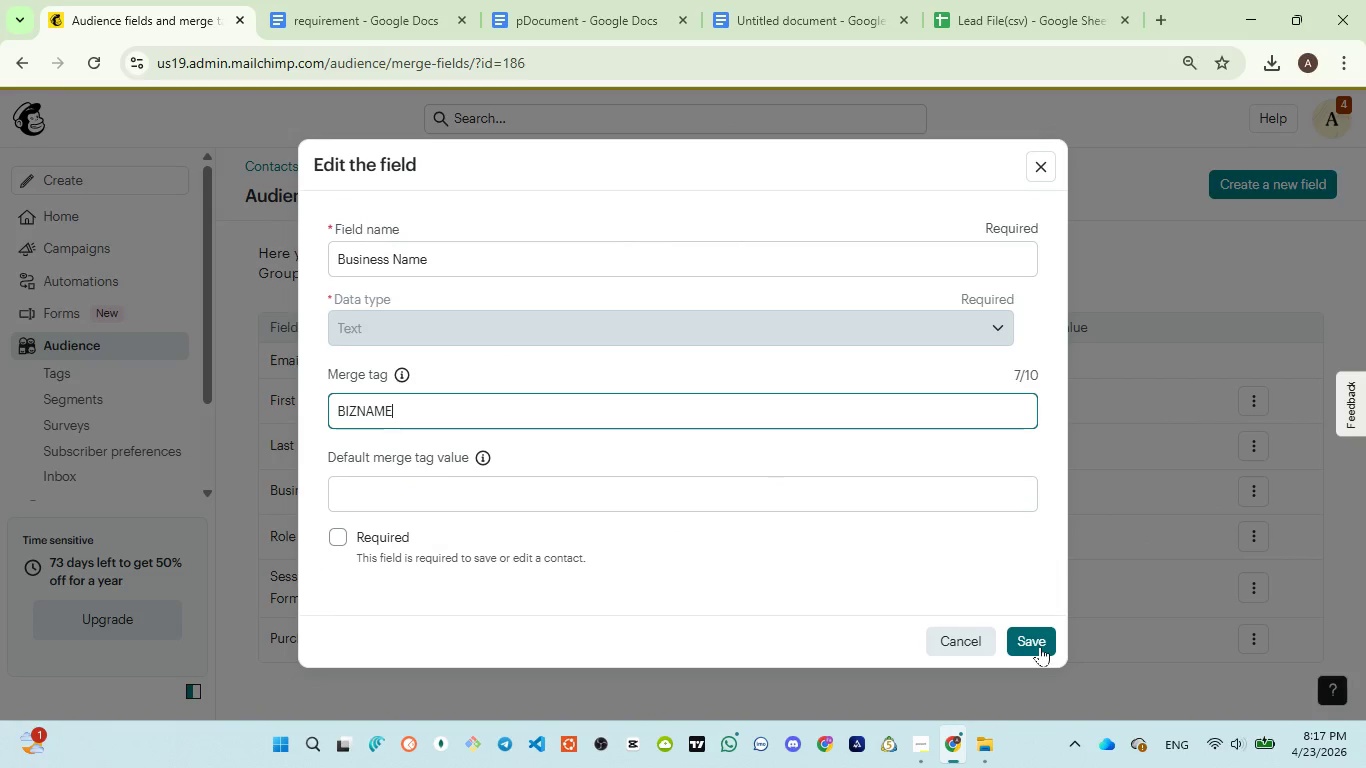 
left_click([1029, 640])
 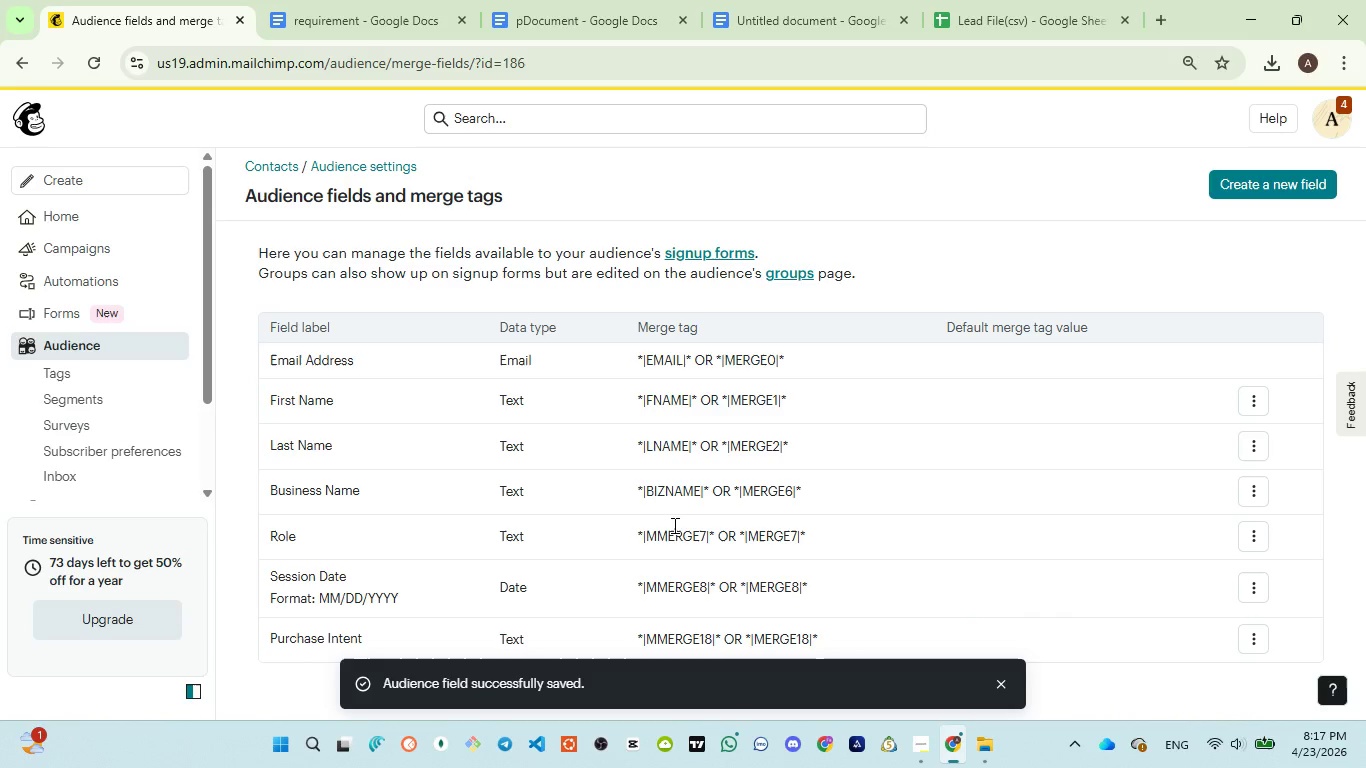 
double_click([672, 492])
 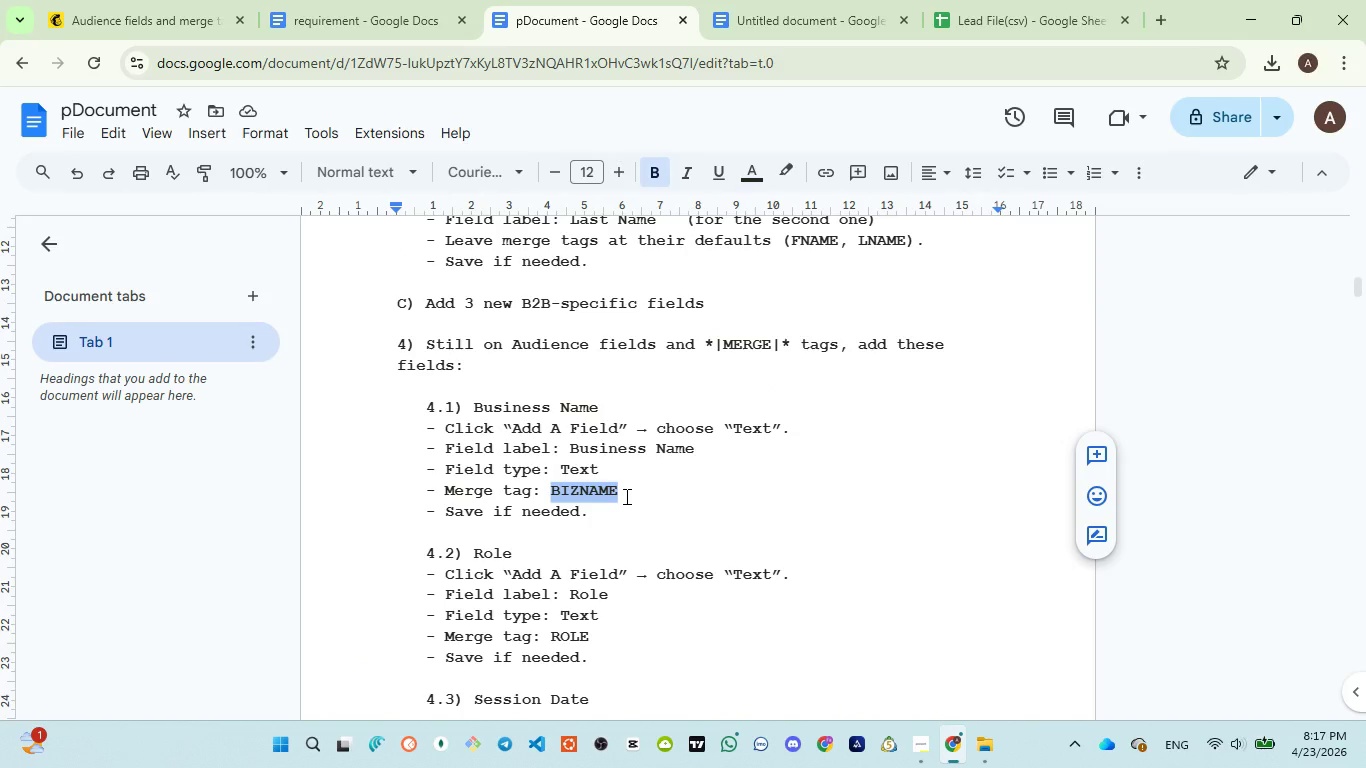 
scroll: coordinate [622, 502], scroll_direction: down, amount: 1.0
 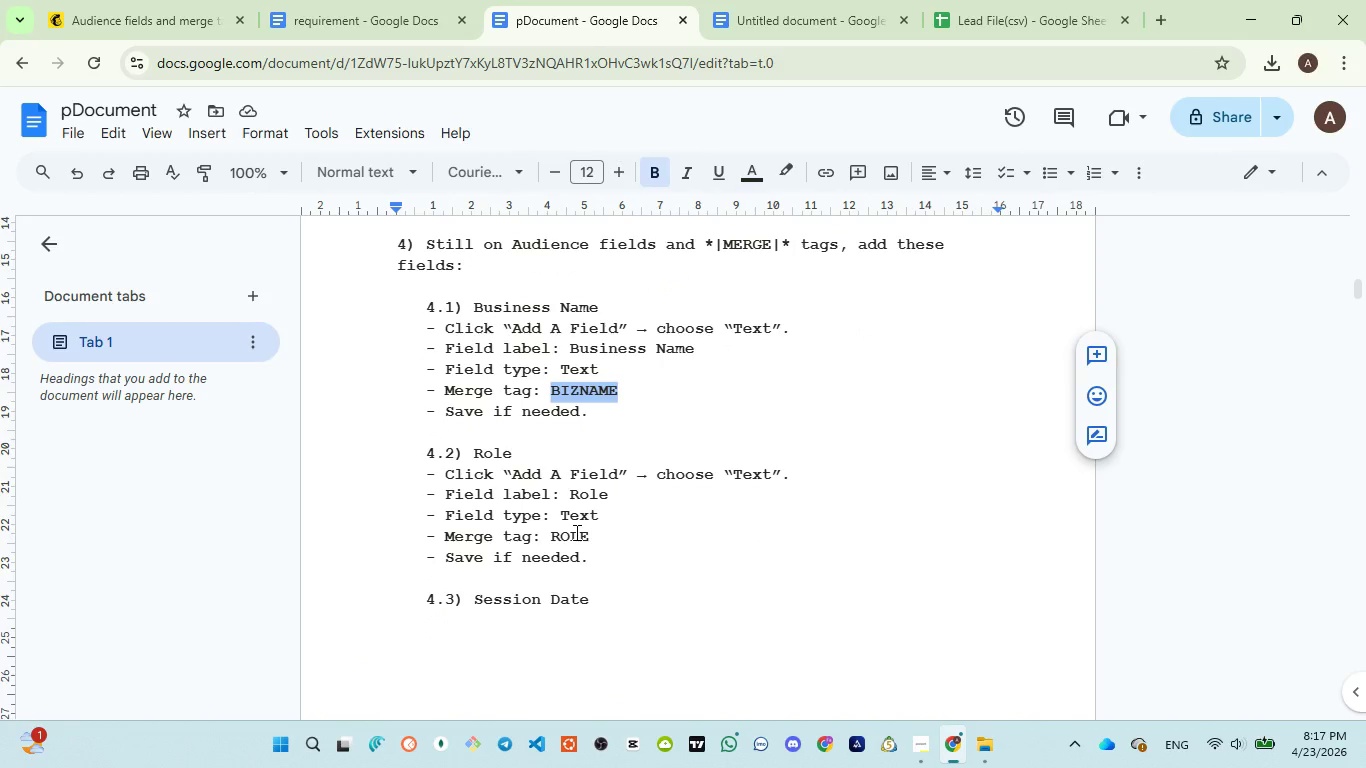 
double_click([575, 532])
 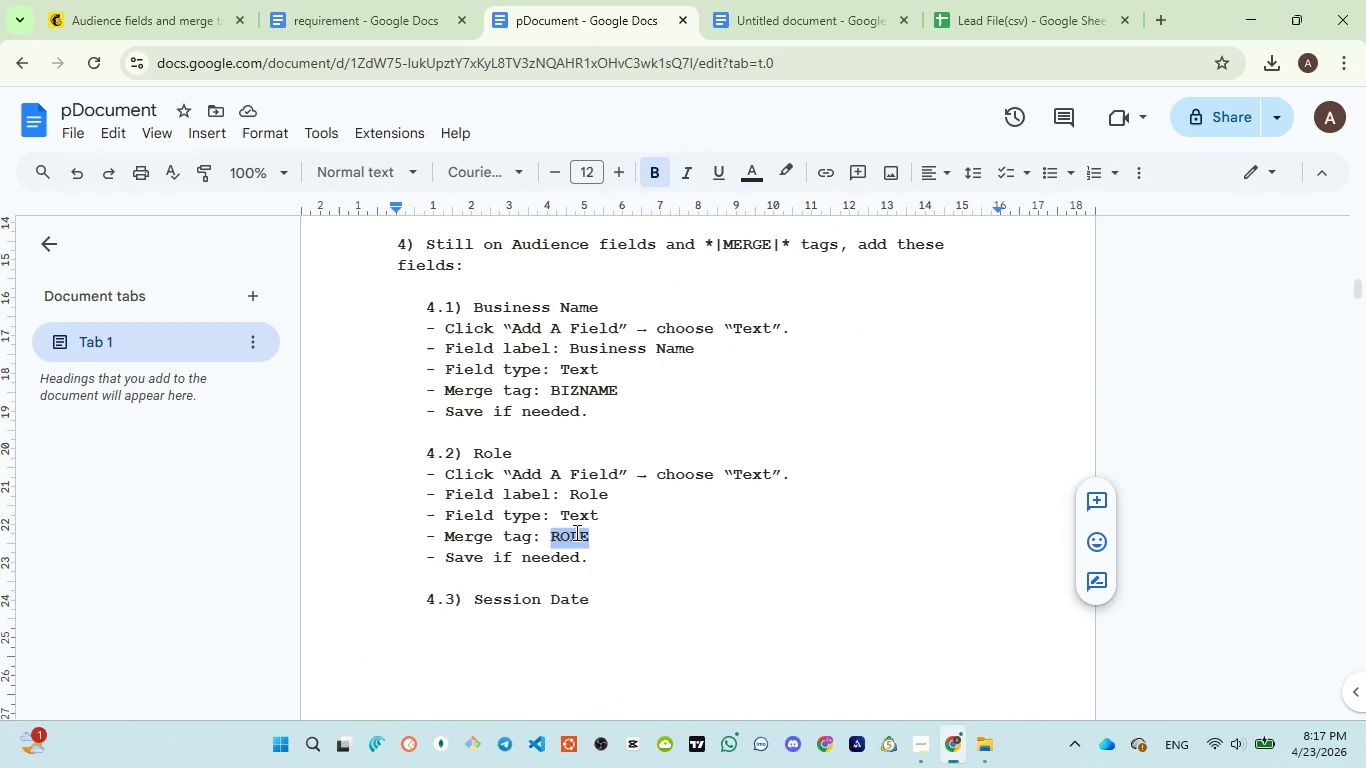 
key(Control+C)
 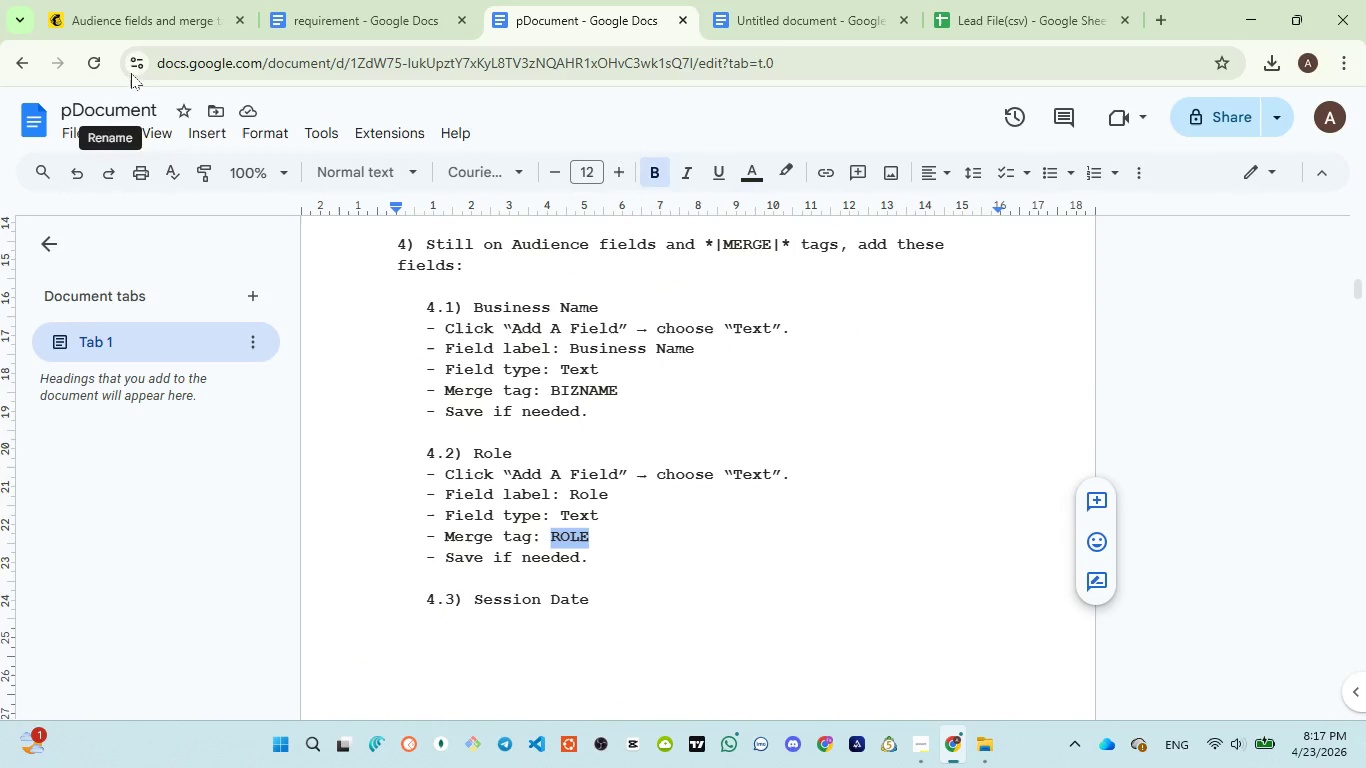 
left_click([130, 19])
 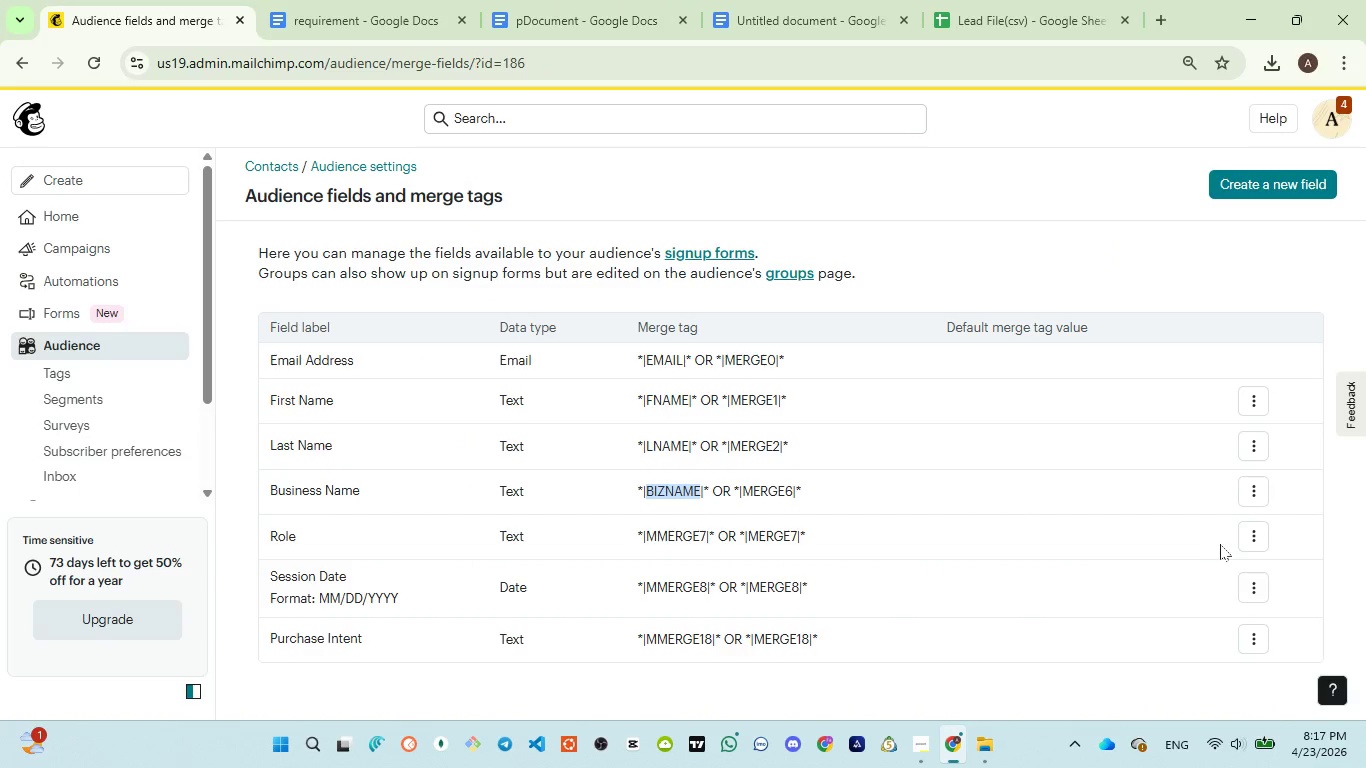 
left_click([1247, 533])
 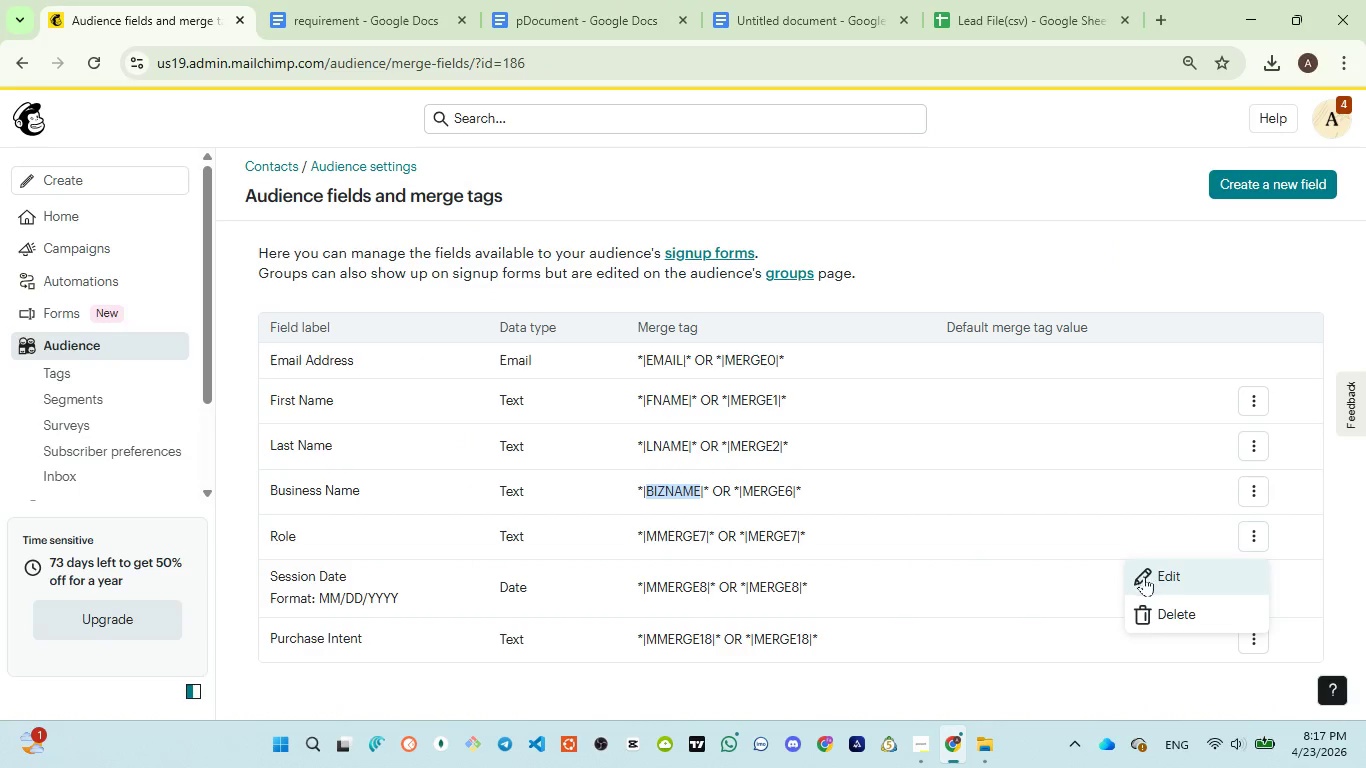 
left_click([1157, 576])
 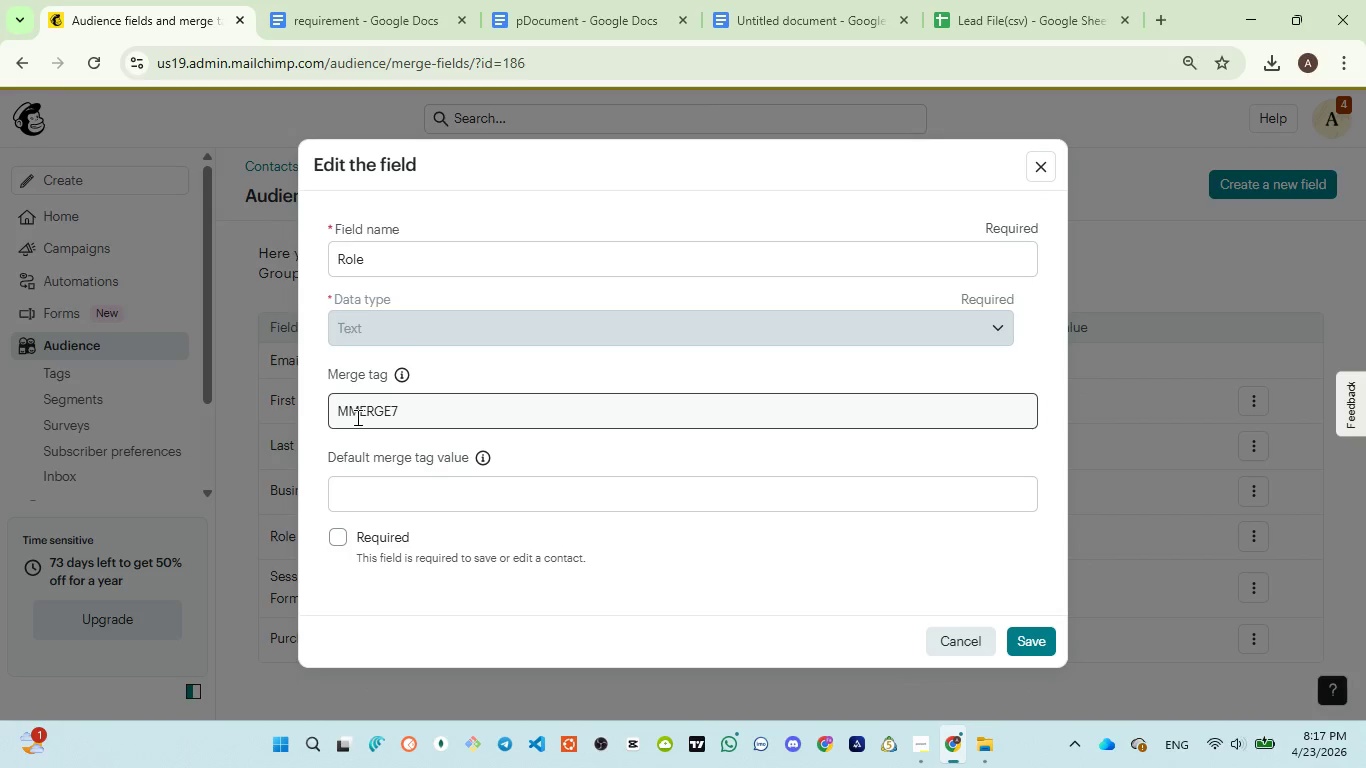 
double_click([360, 414])
 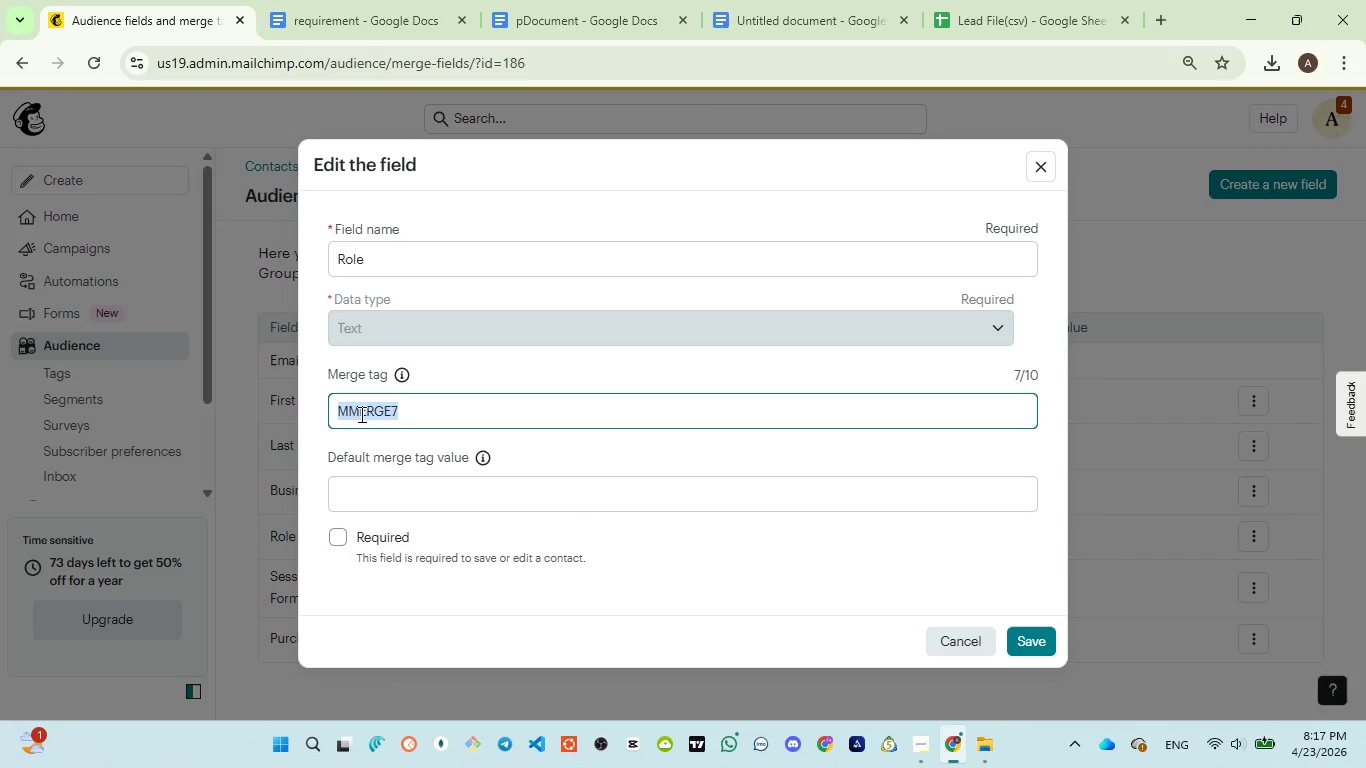 
key(Control+V)
 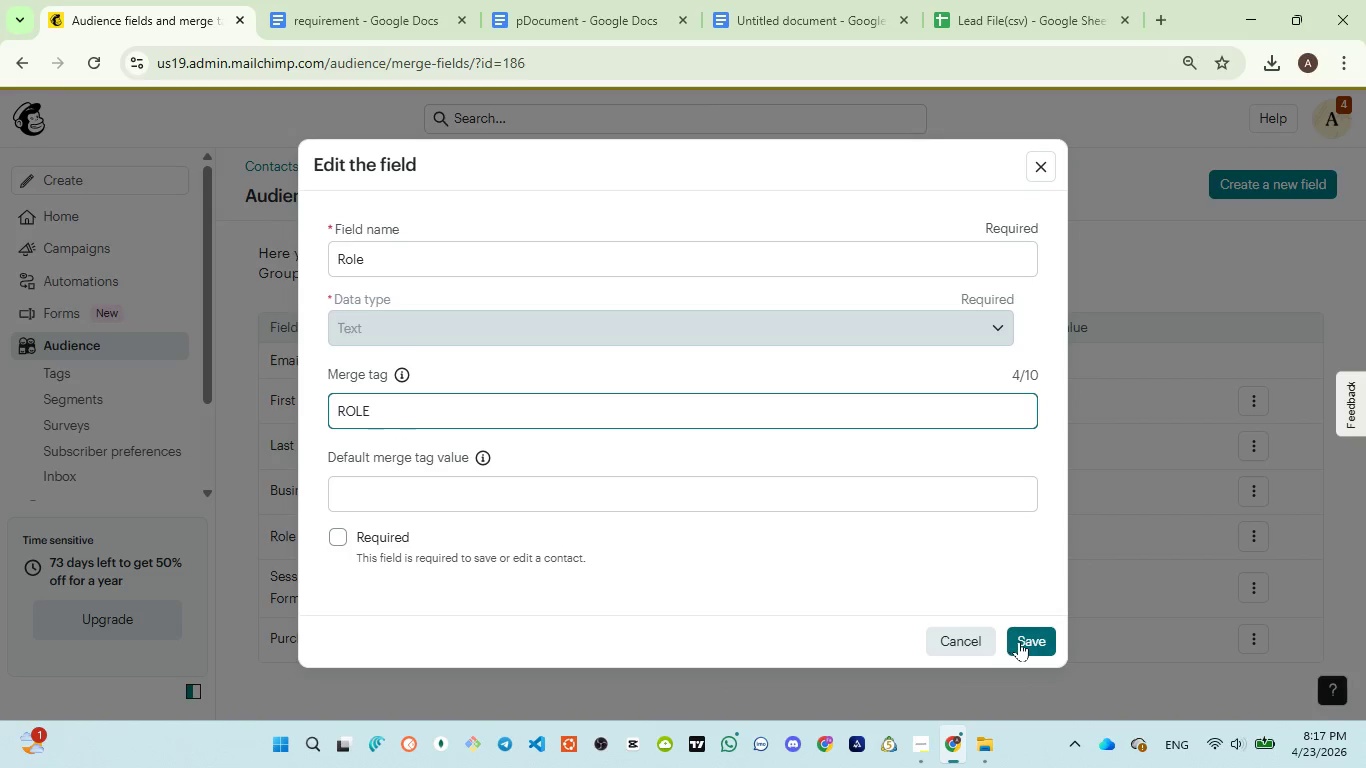 
left_click([1022, 641])
 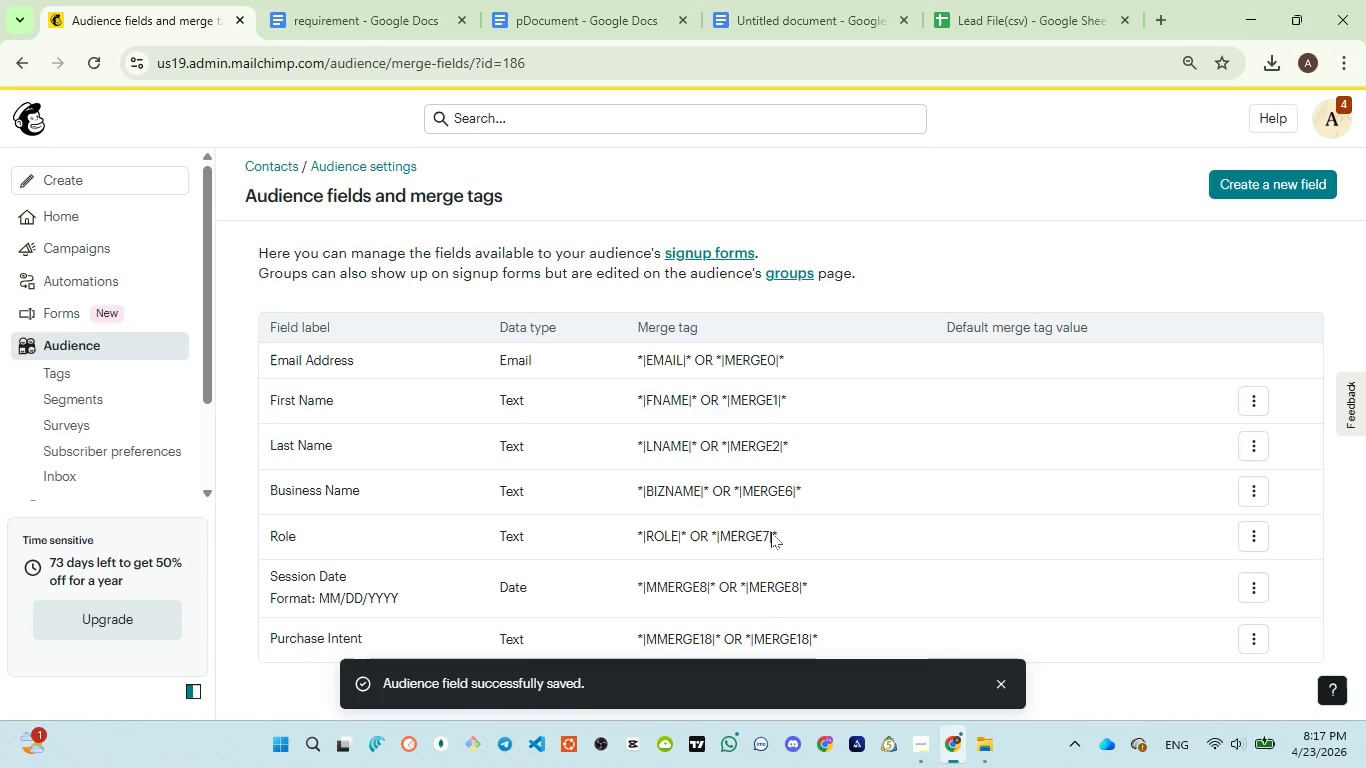 
left_click([538, 14])
 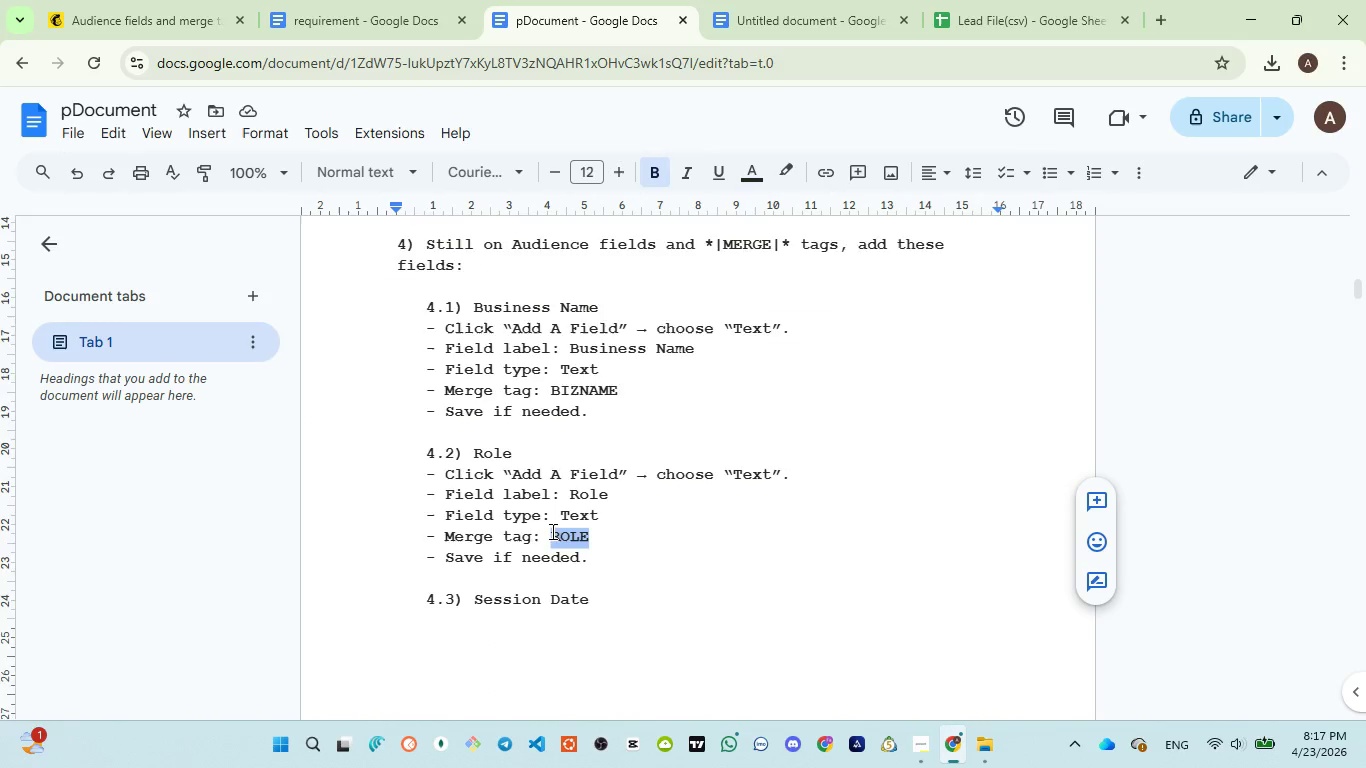 
scroll: coordinate [551, 532], scroll_direction: down, amount: 4.0
 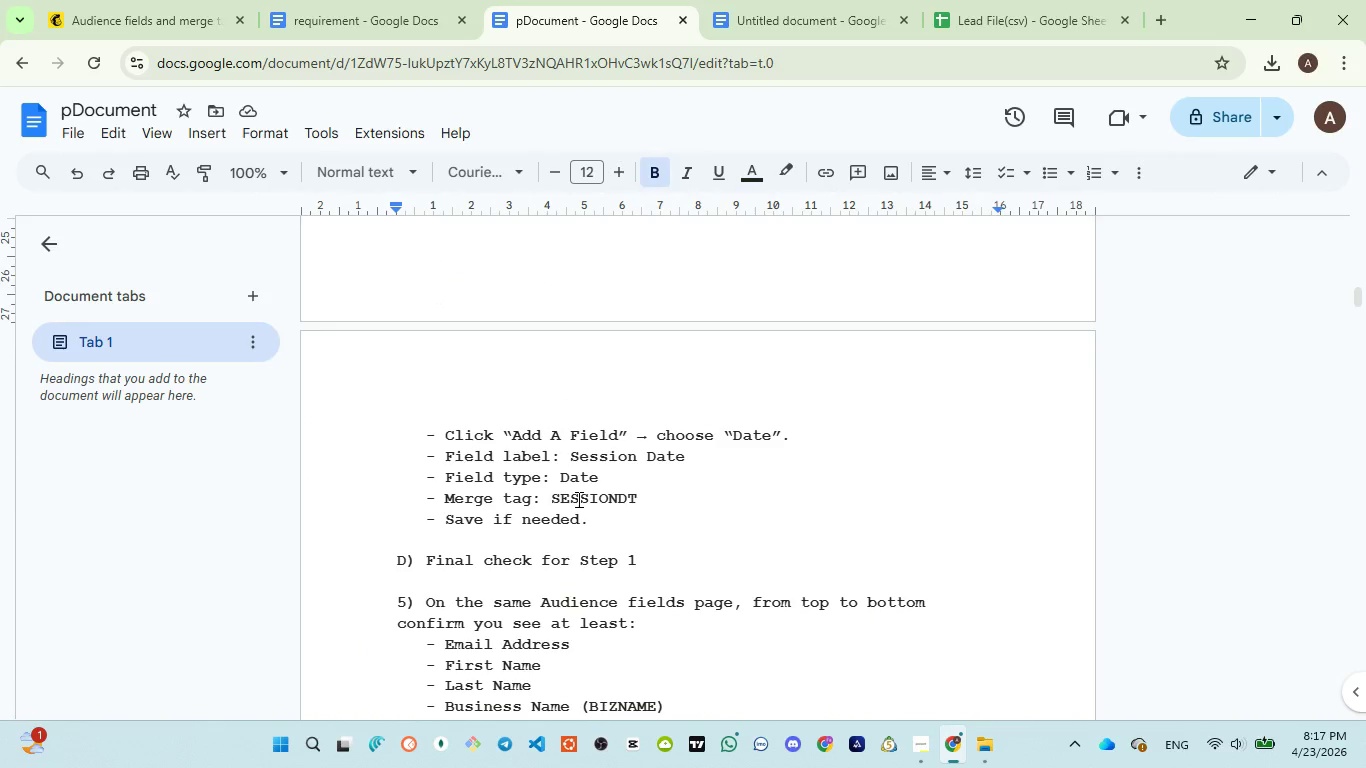 
double_click([577, 499])
 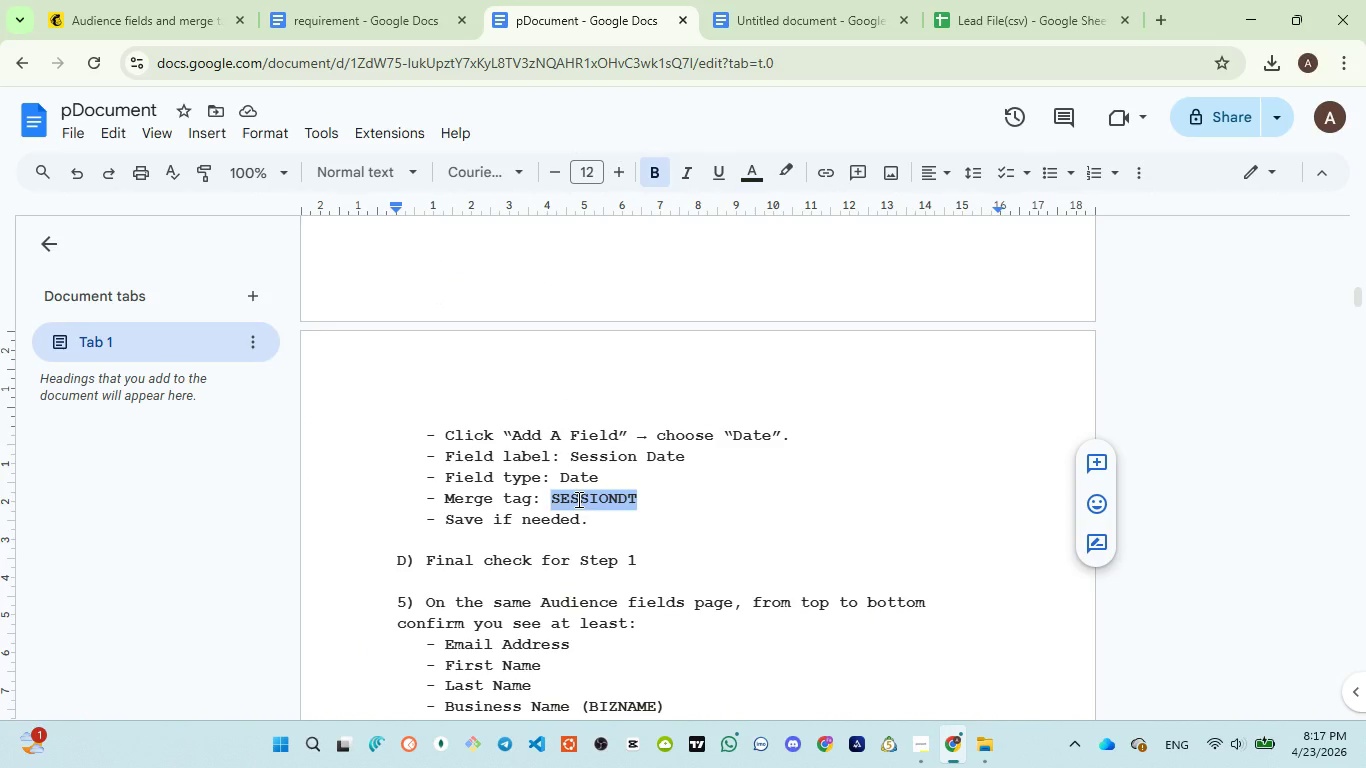 
key(Control+C)
 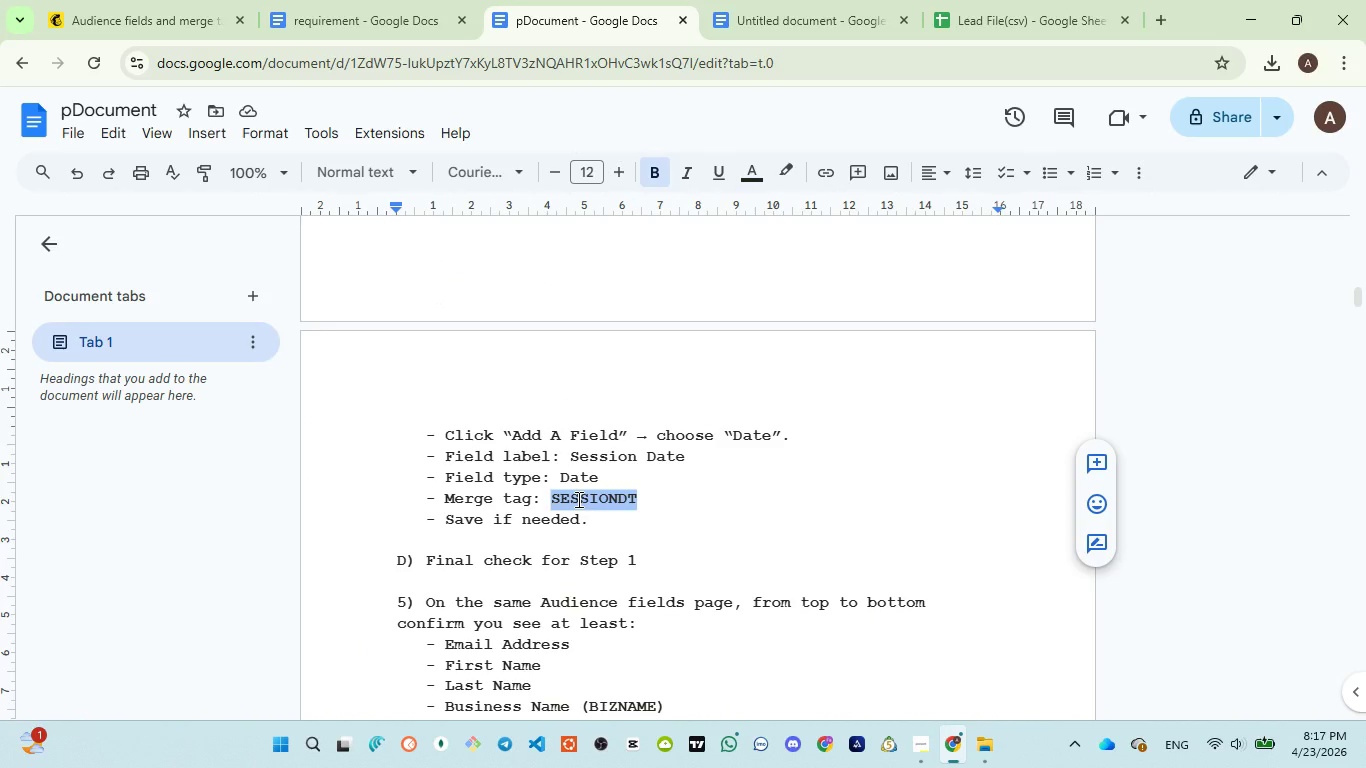 
key(Control+C)
 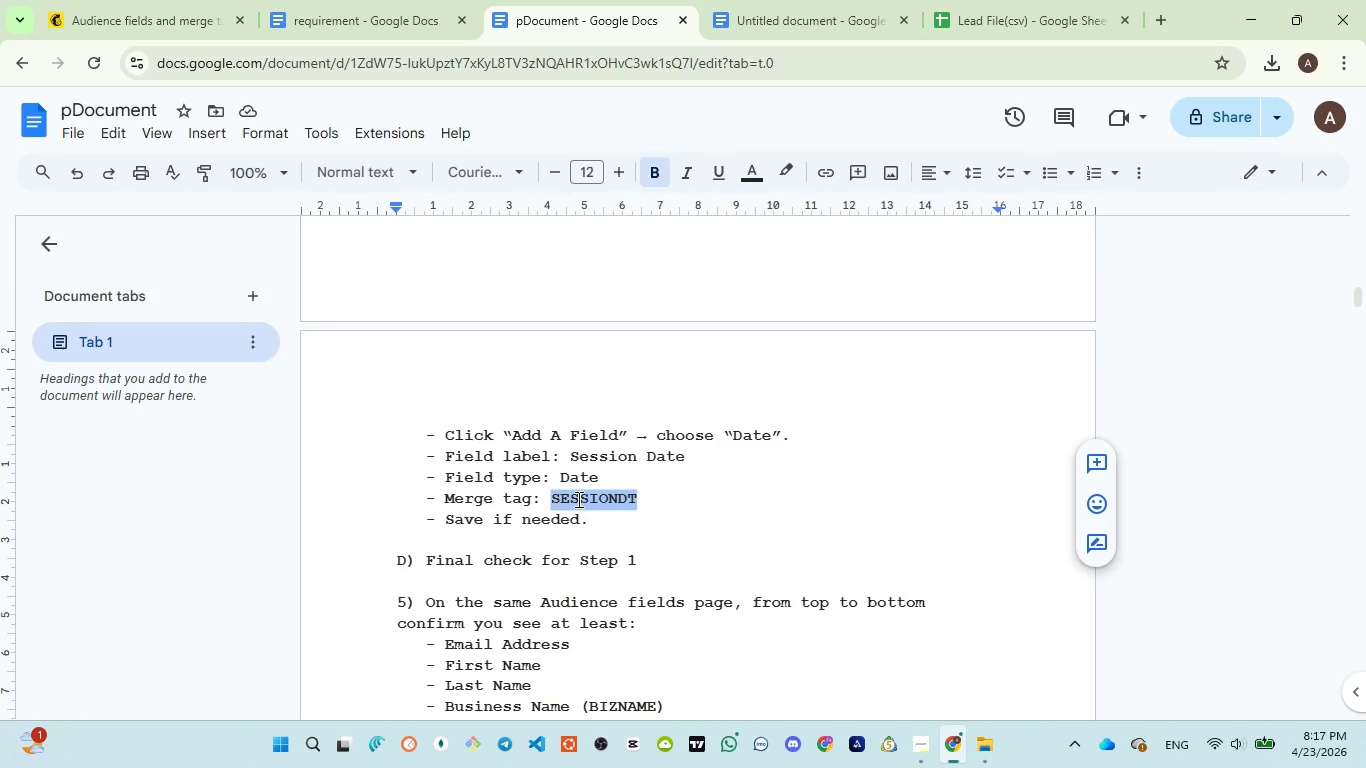 
key(Control+C)
 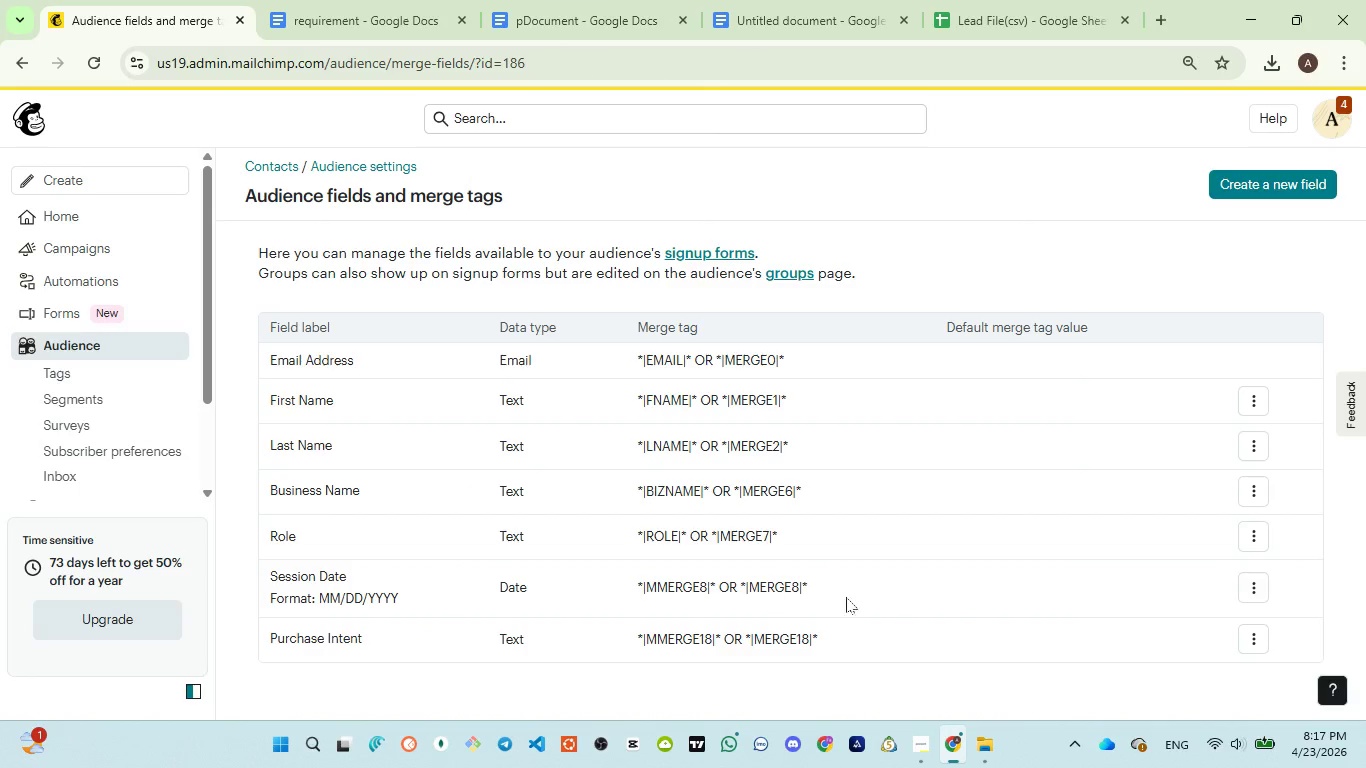 
wait(6.03)
 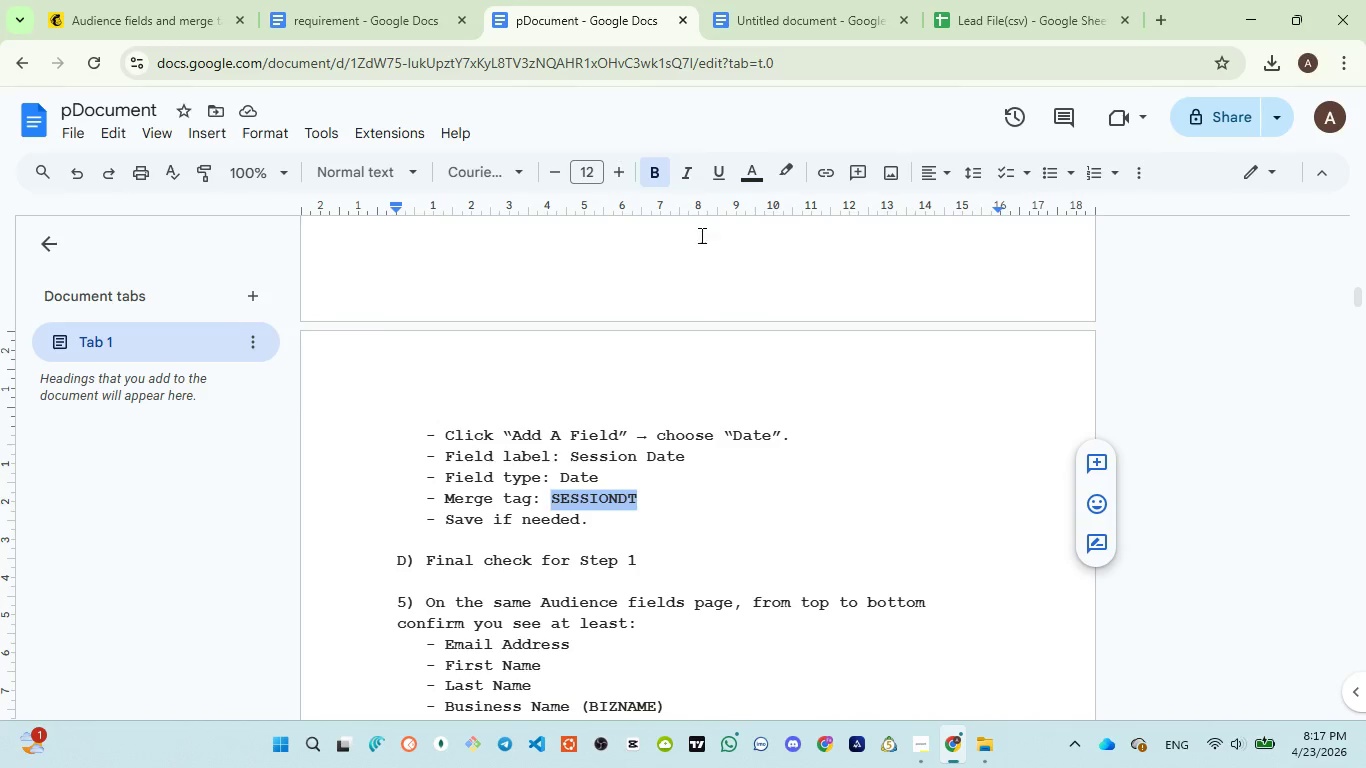 
left_click([1261, 590])
 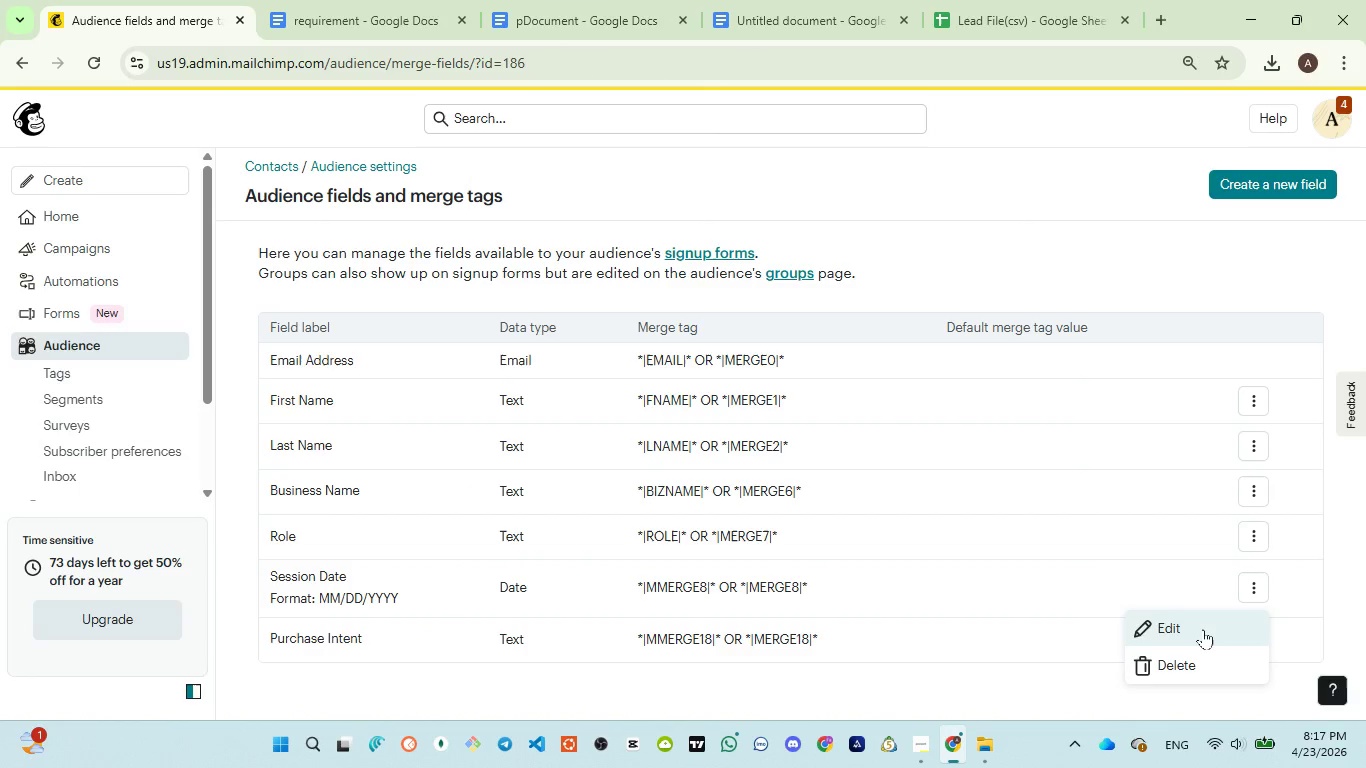 
left_click([1202, 629])
 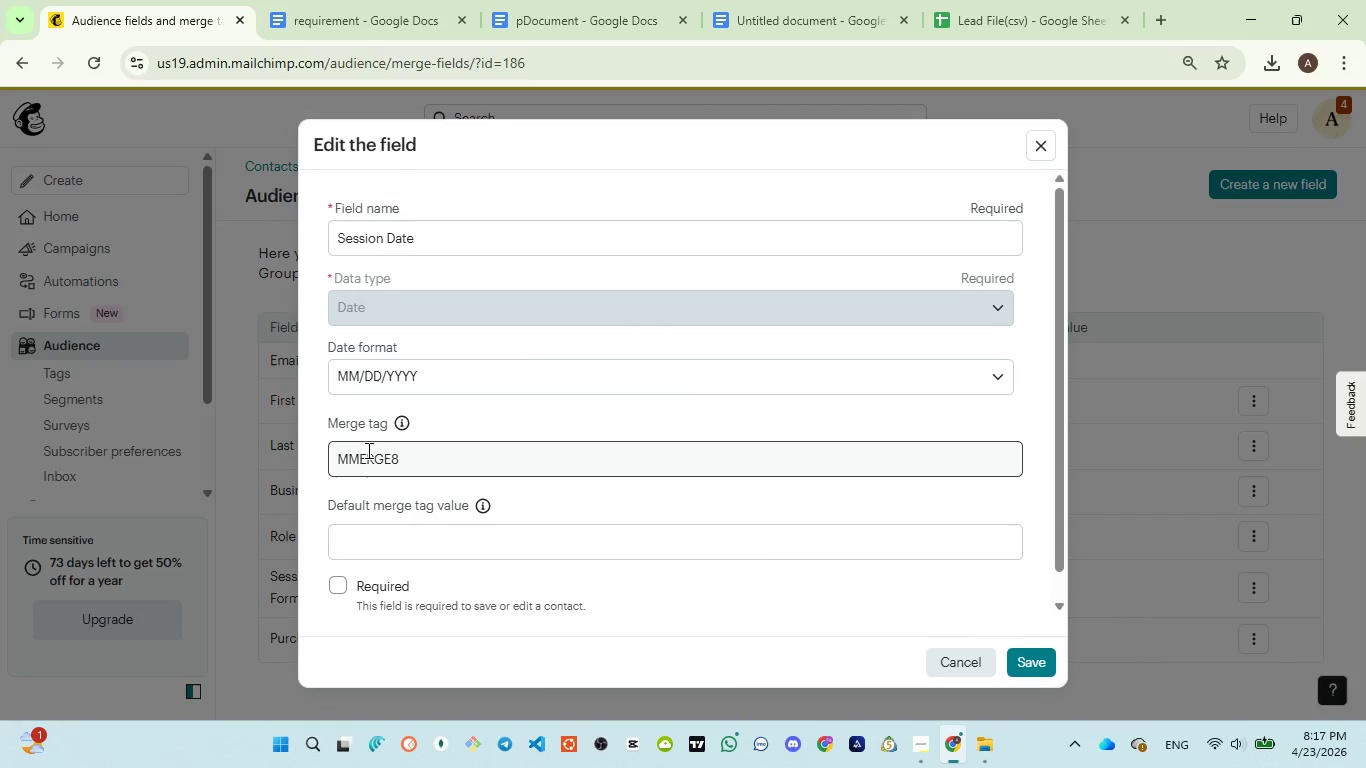 
double_click([367, 452])
 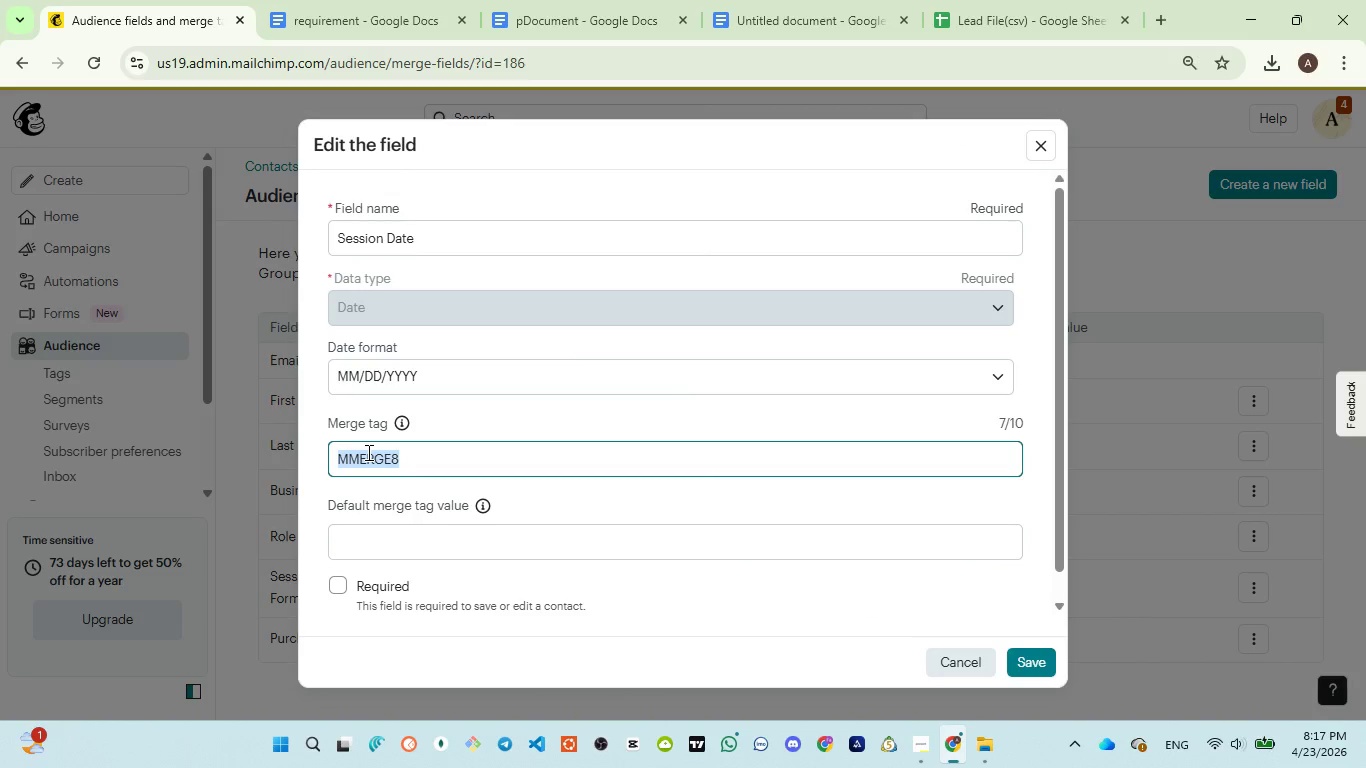 
key(Control+V)
 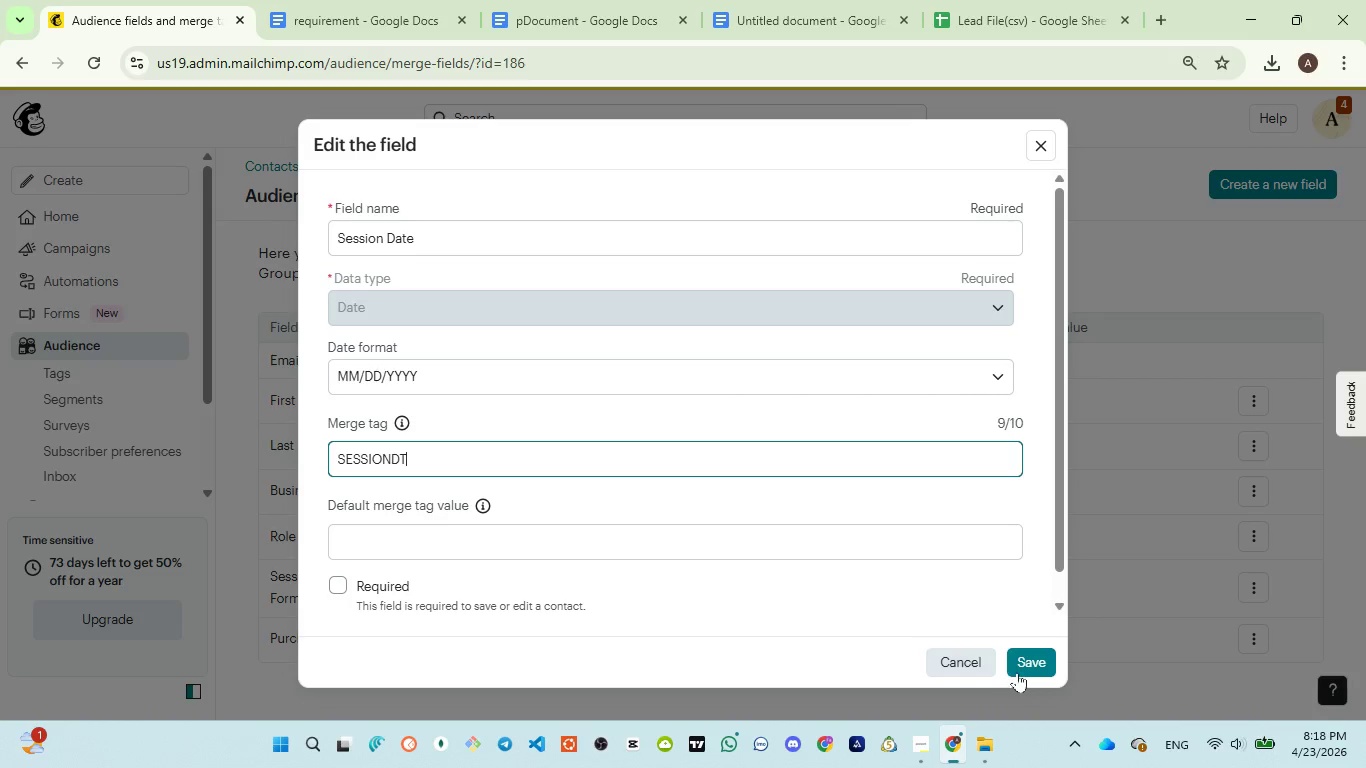 
left_click([1023, 670])
 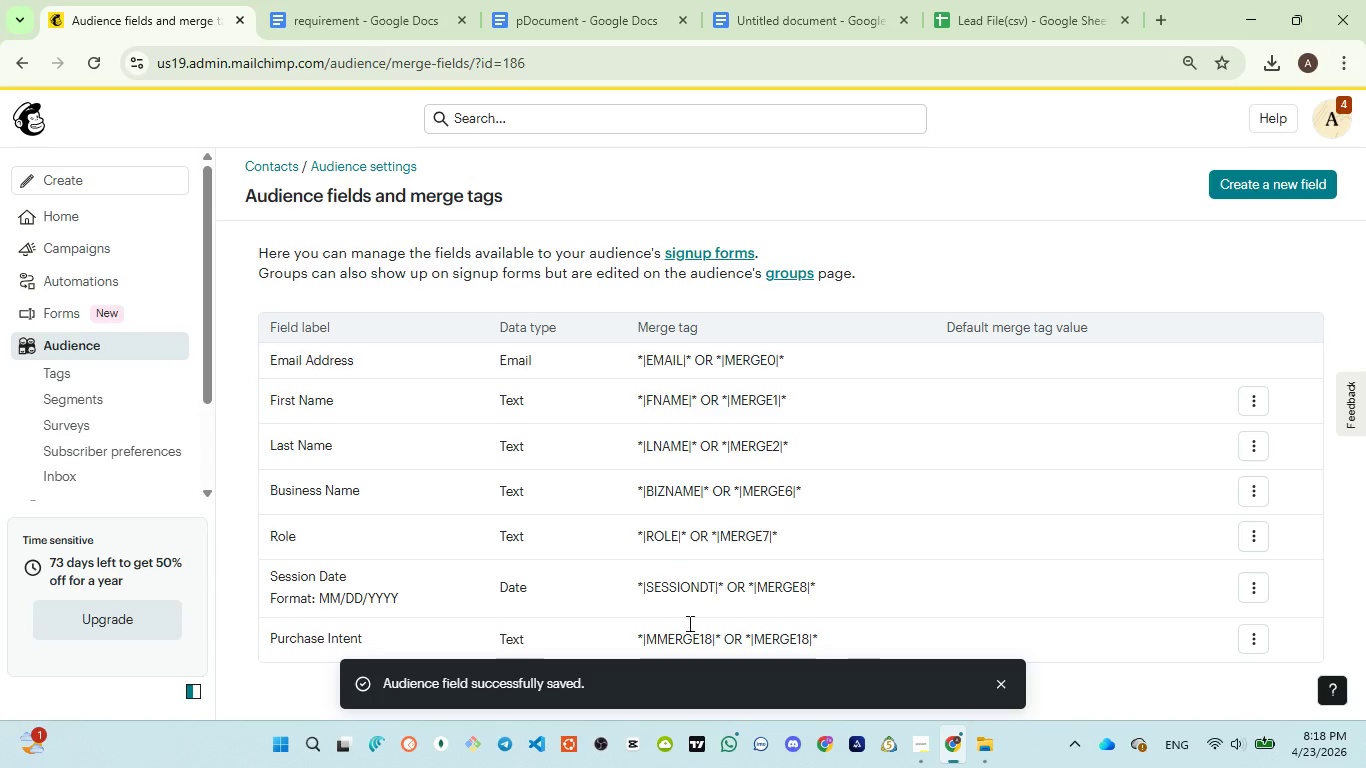 
scroll: coordinate [580, 588], scroll_direction: down, amount: 1.0
 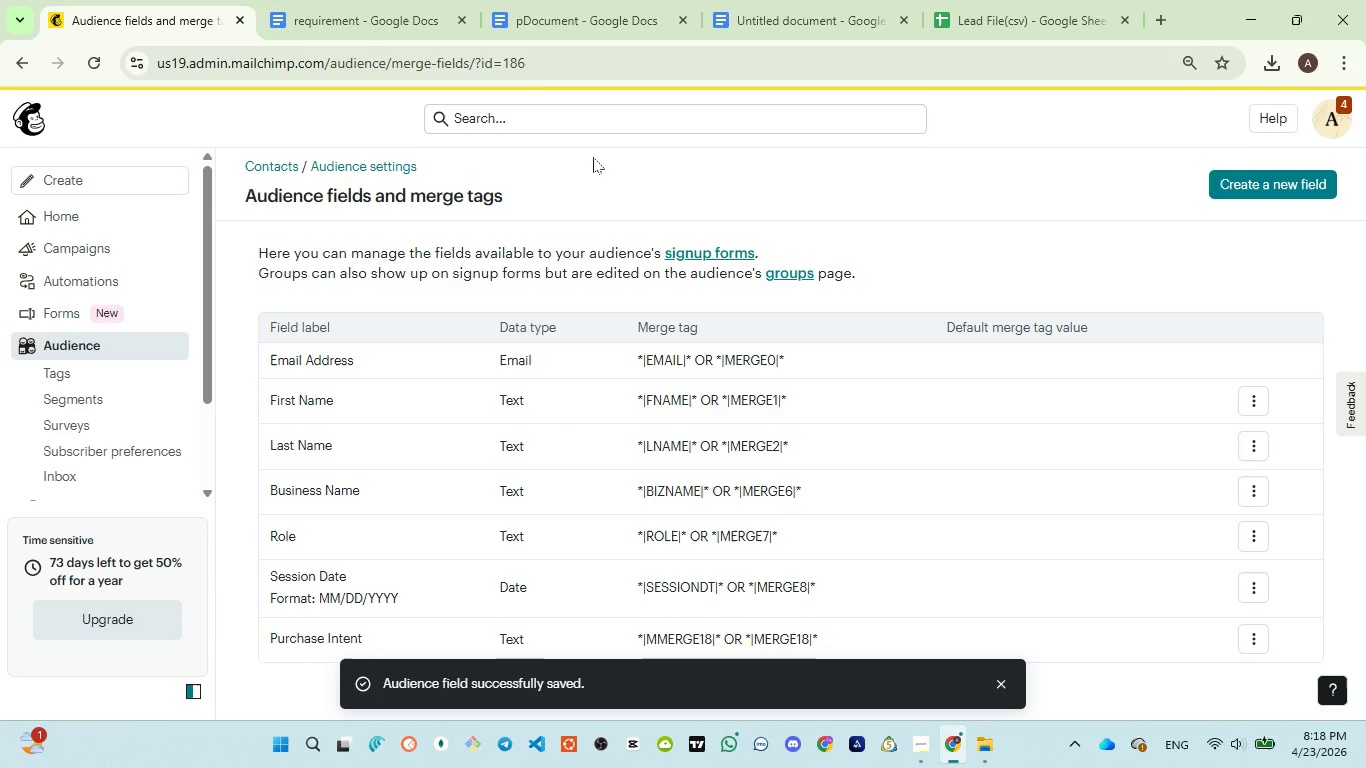 
left_click([527, 4])
 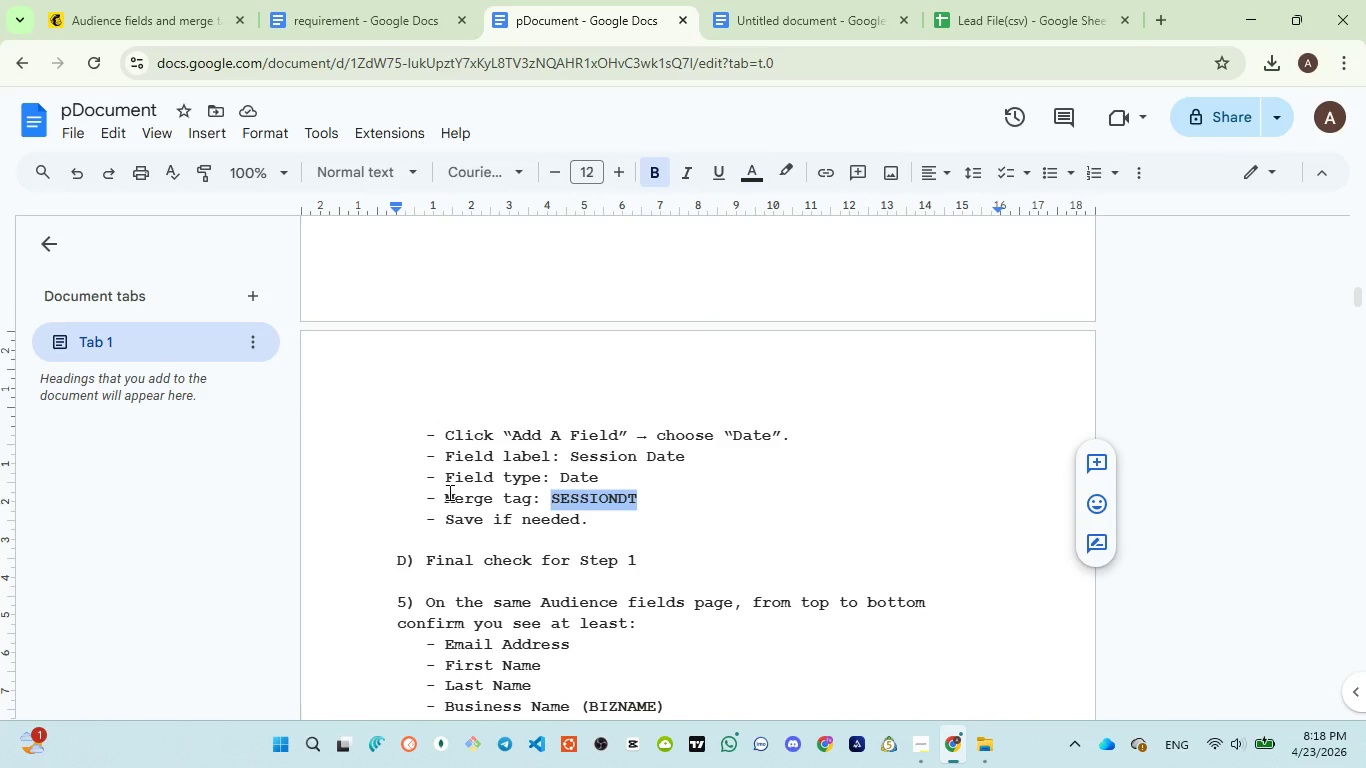 
wait(6.53)
 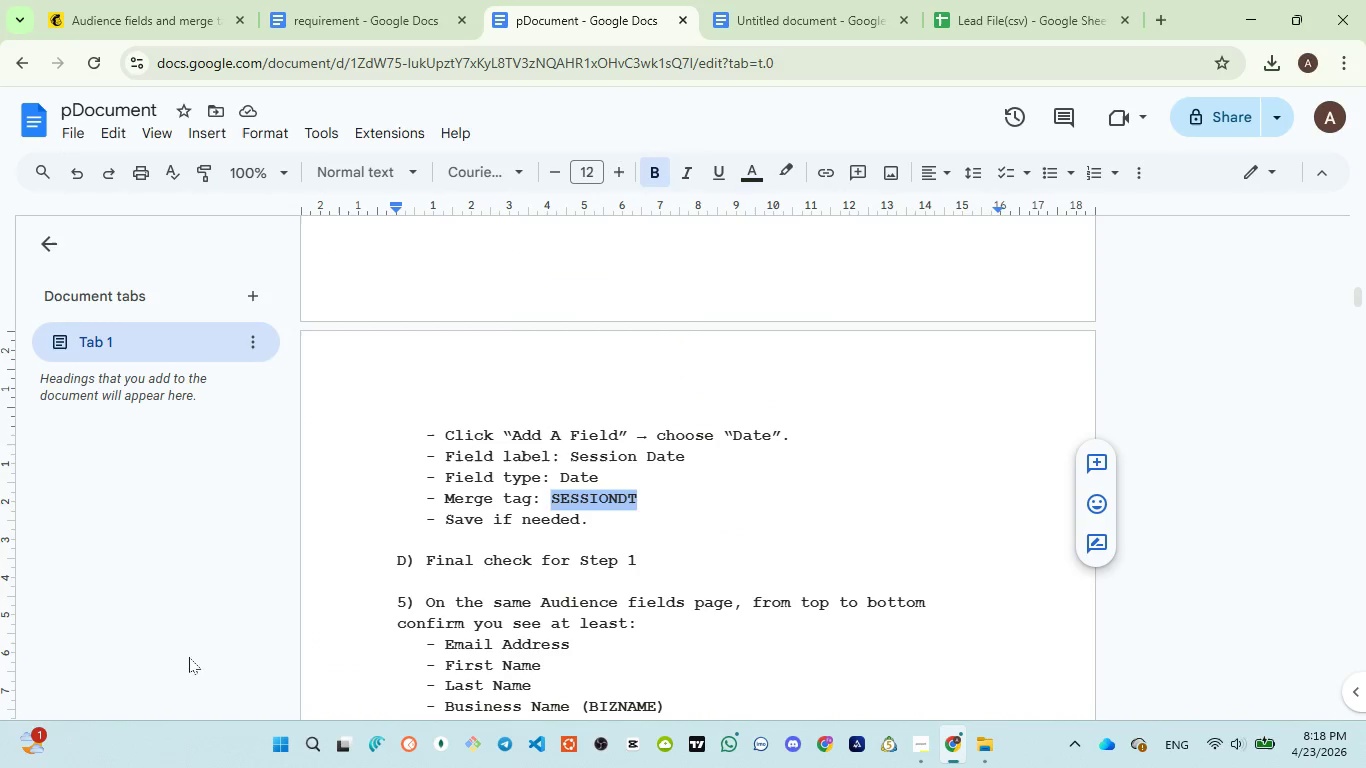 
scroll: coordinate [633, 551], scroll_direction: down, amount: 2.0
 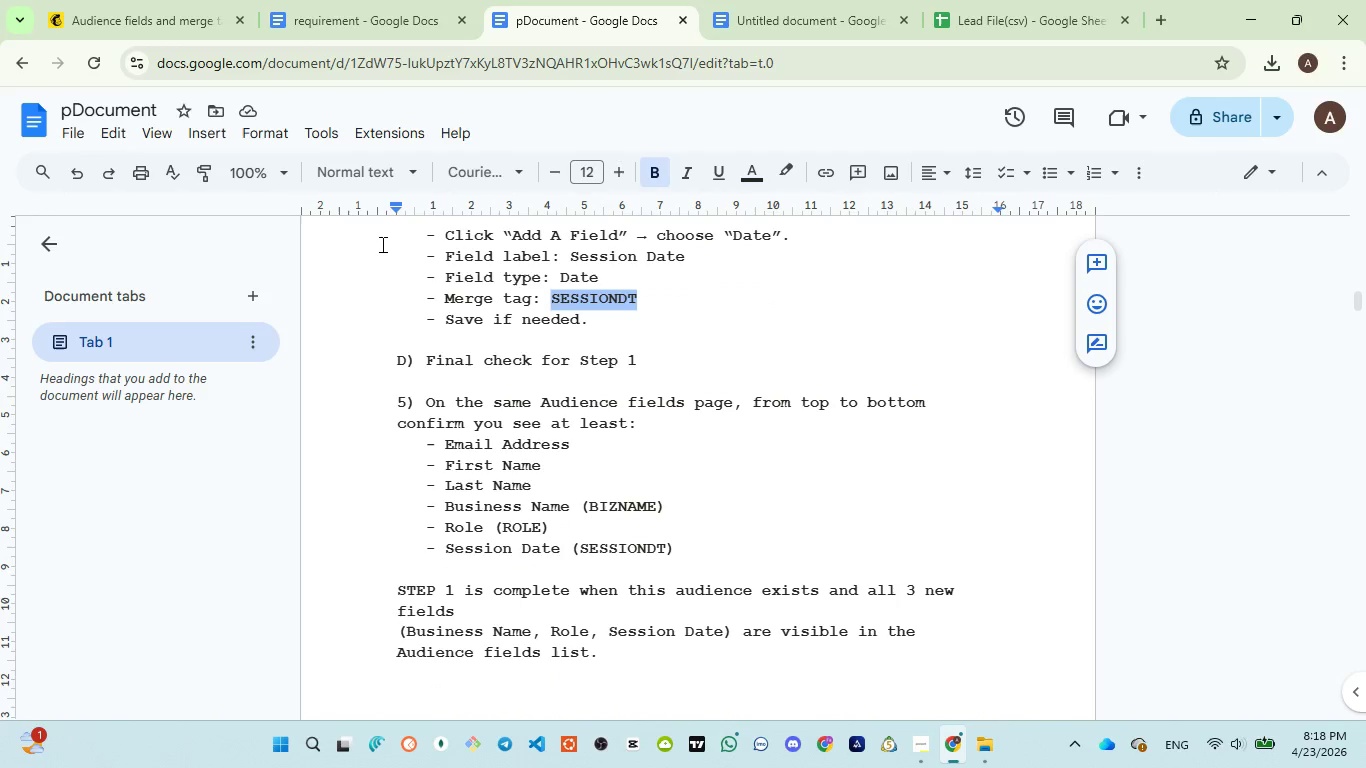 
left_click([117, 3])
 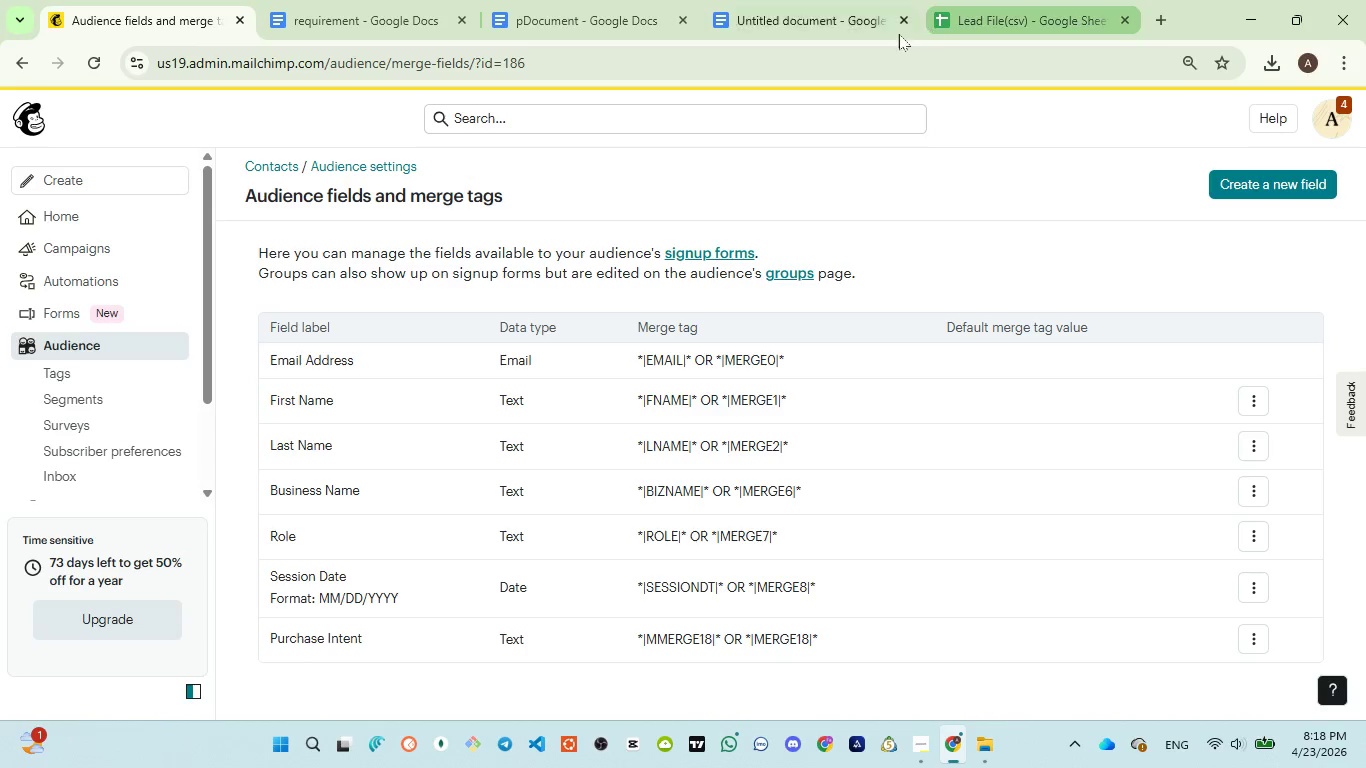 
left_click([577, 22])
 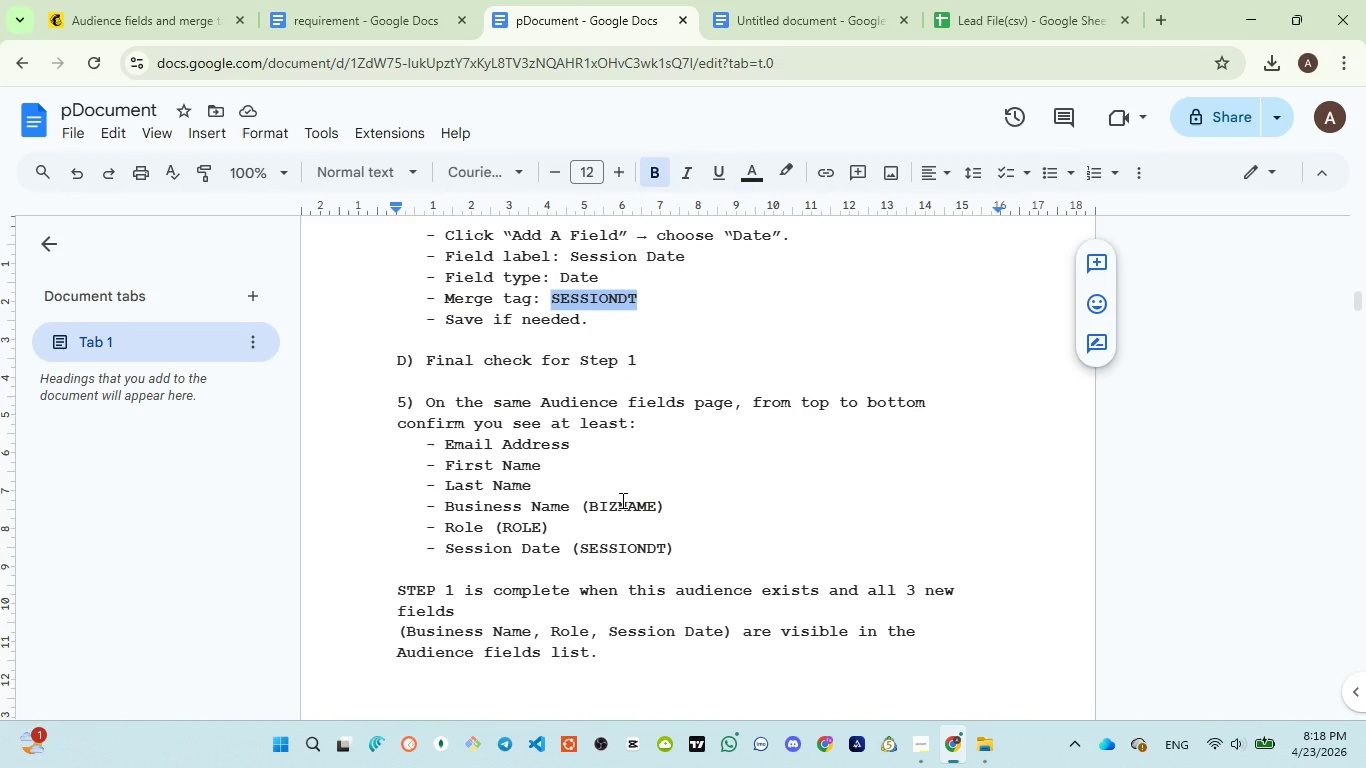 
wait(16.67)
 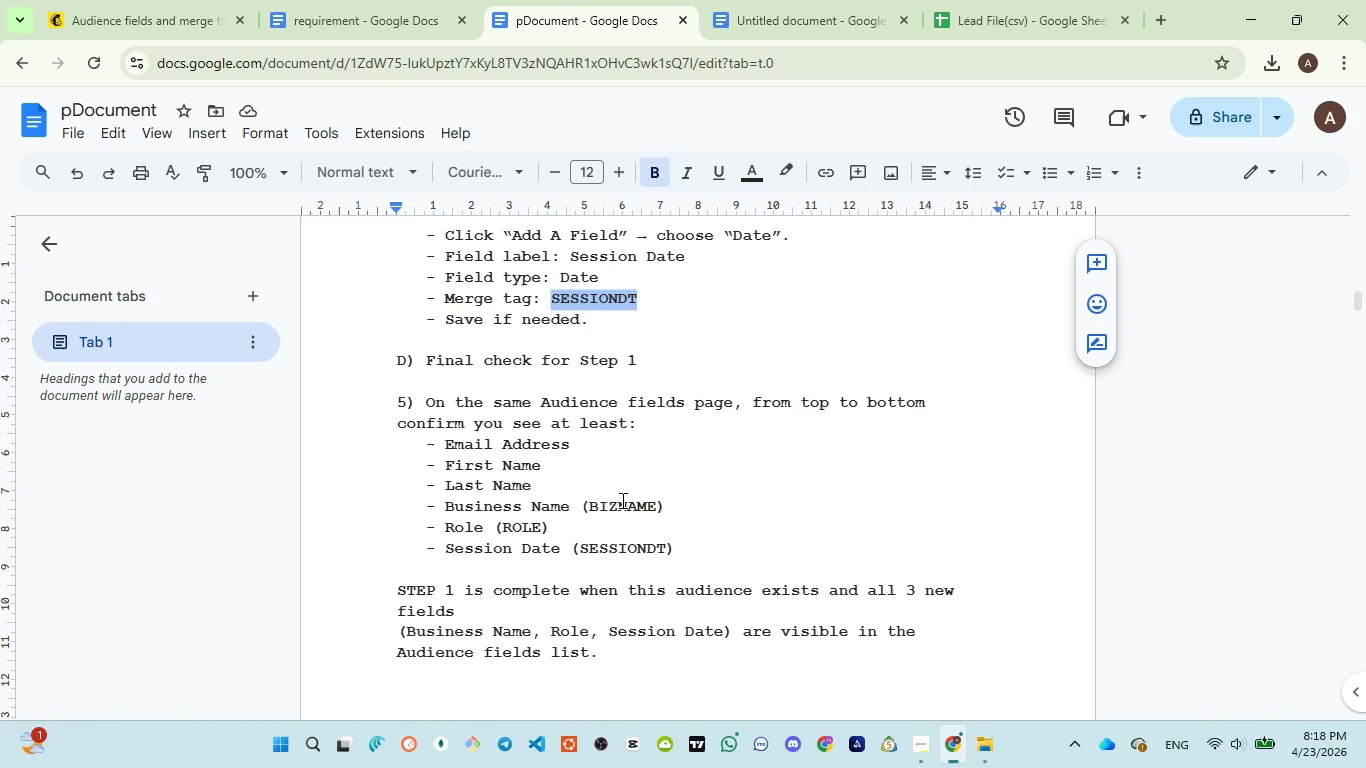 
left_click([122, 26])
 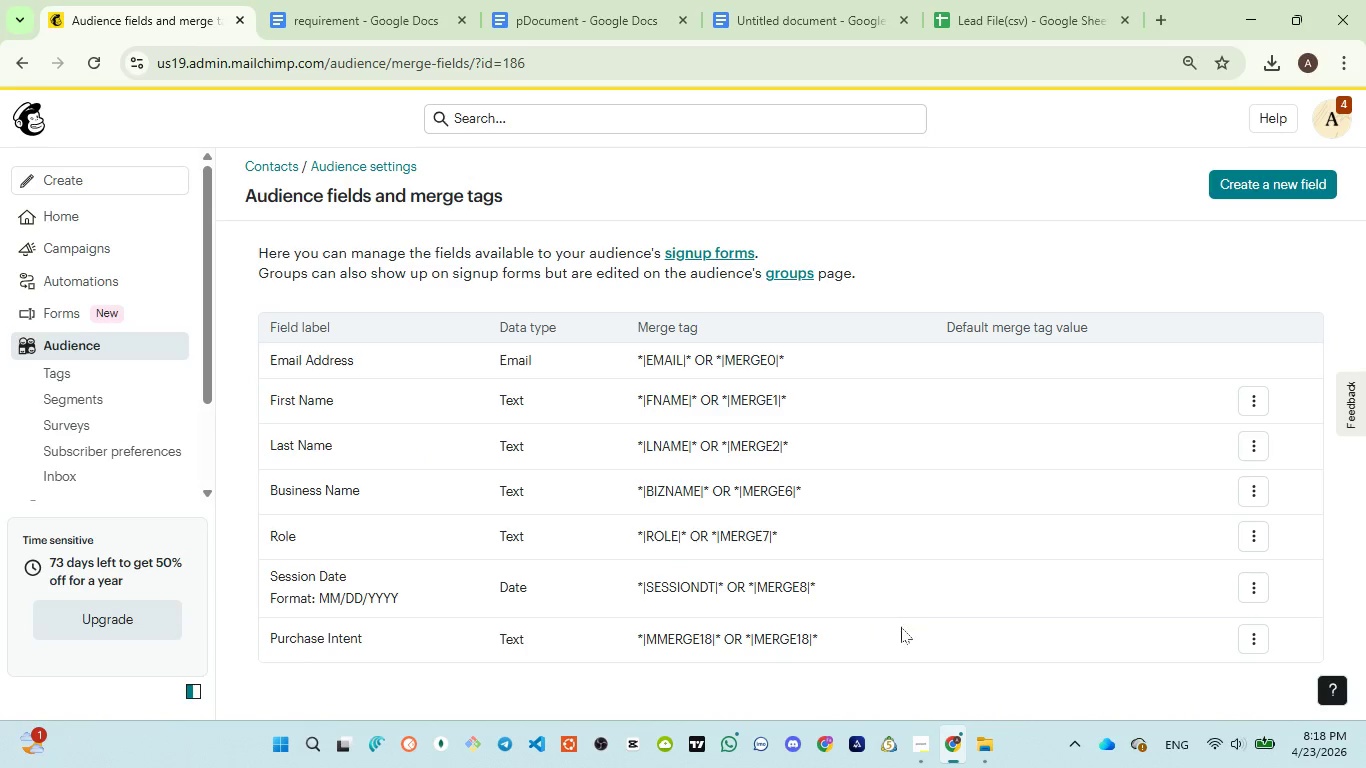 
wait(6.22)
 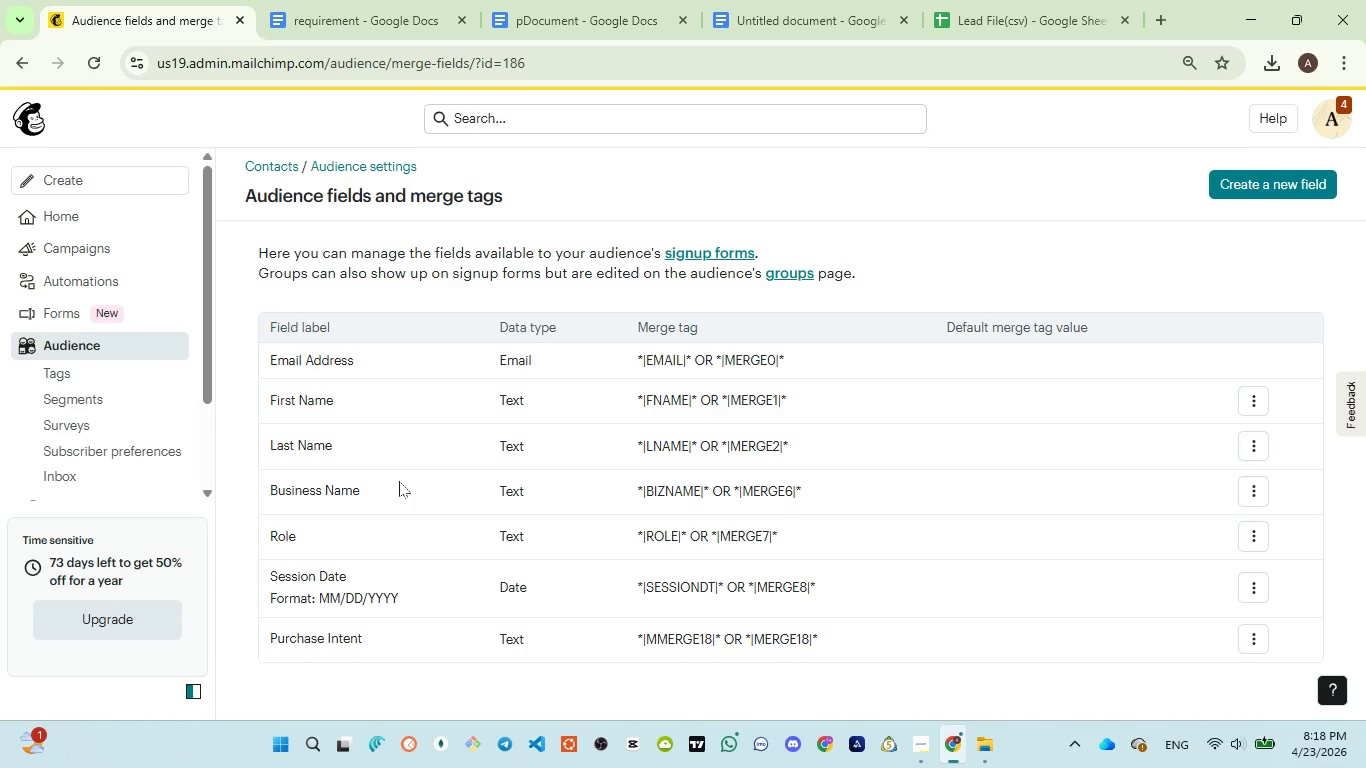 
left_click([929, 668])